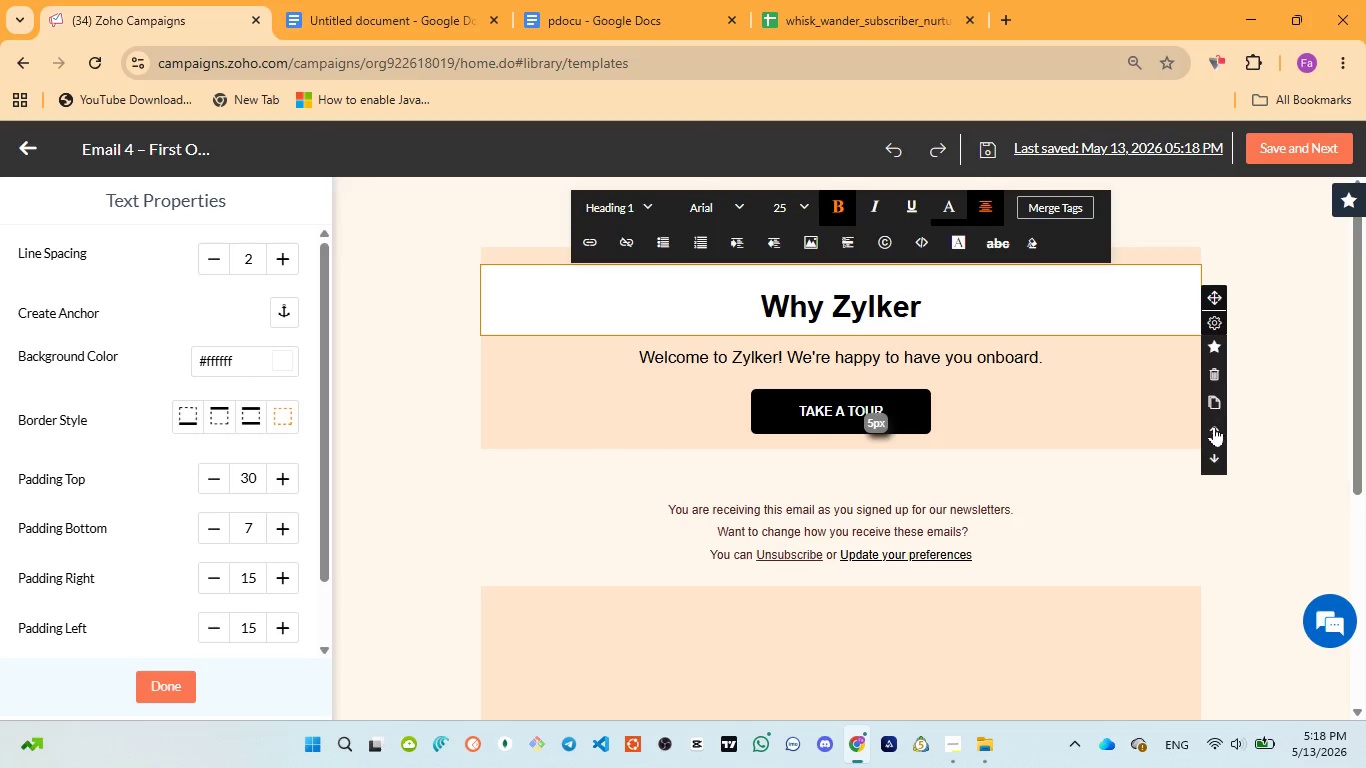 
left_click([1214, 426])
 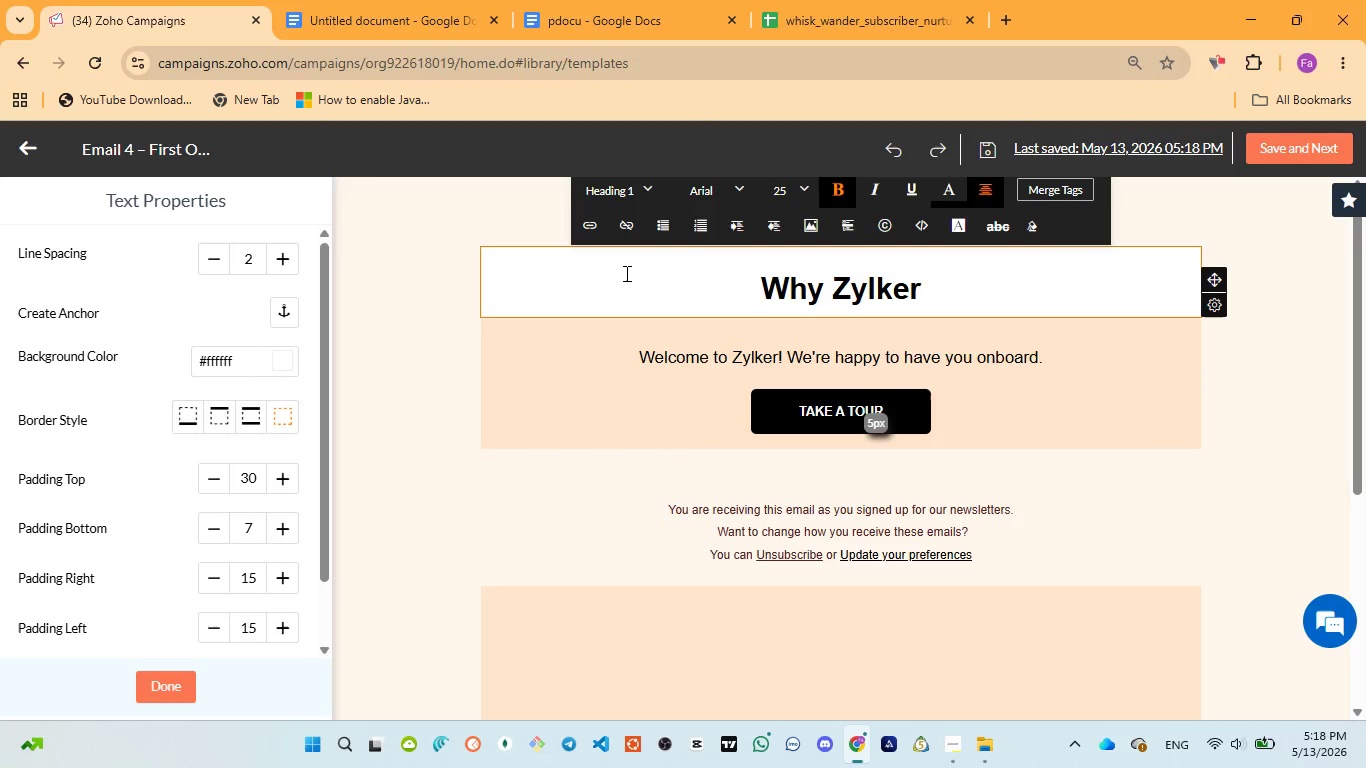 
left_click([625, 273])
 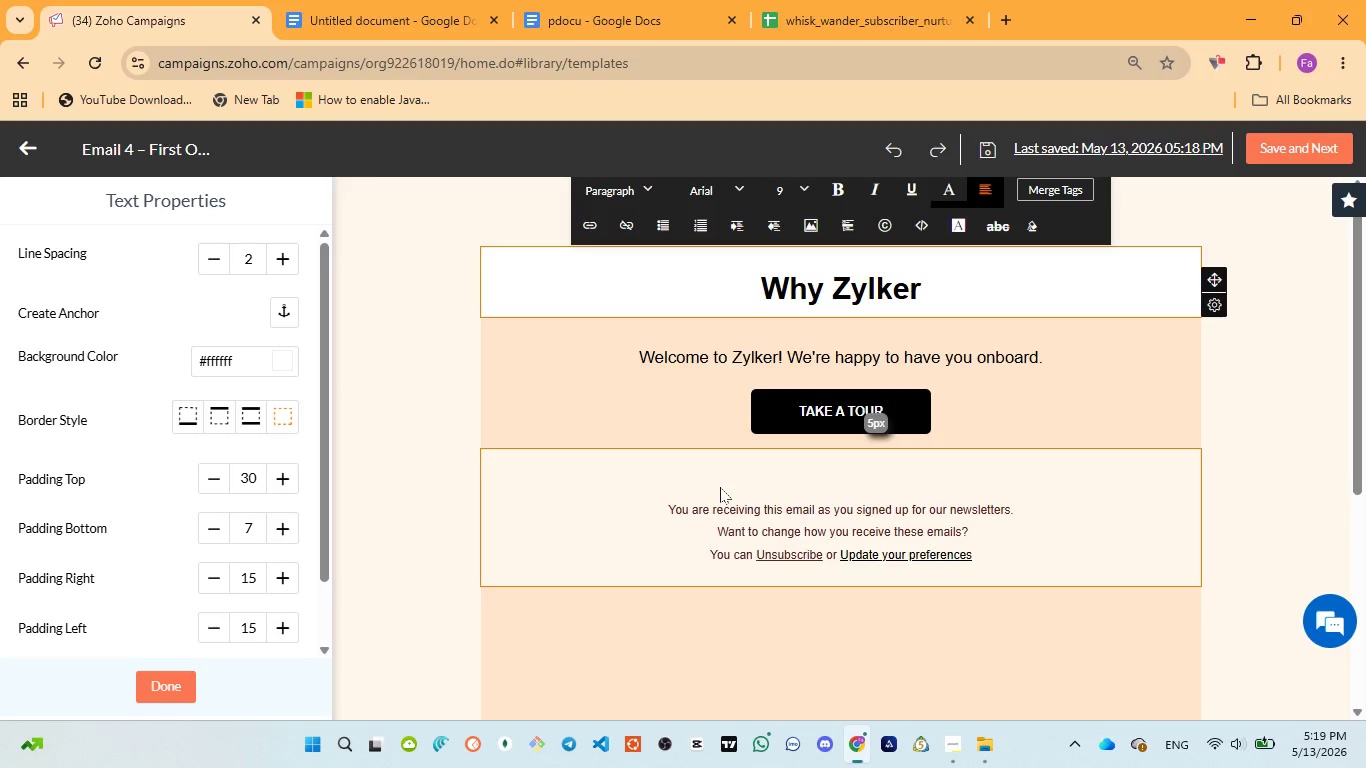 
wait(64.11)
 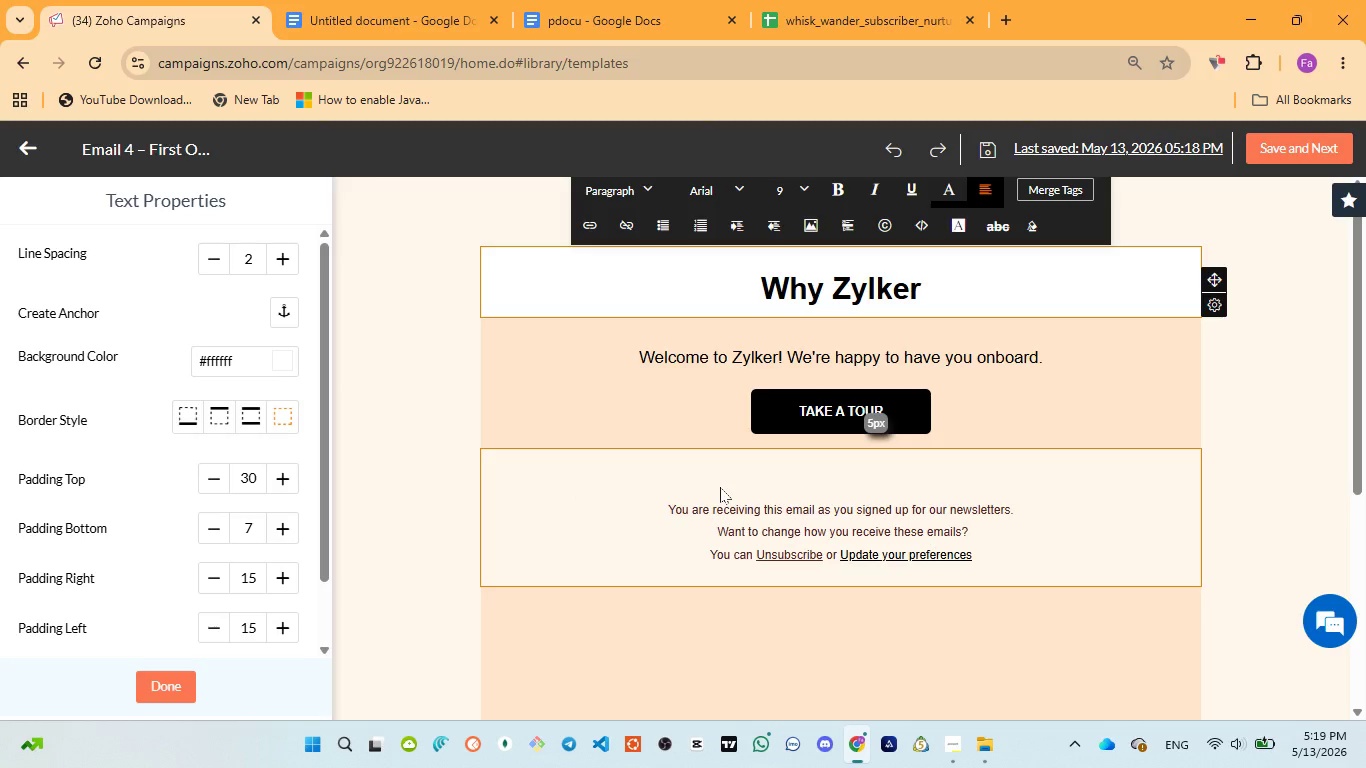 
scroll: coordinate [733, 521], scroll_direction: up, amount: 2.0
 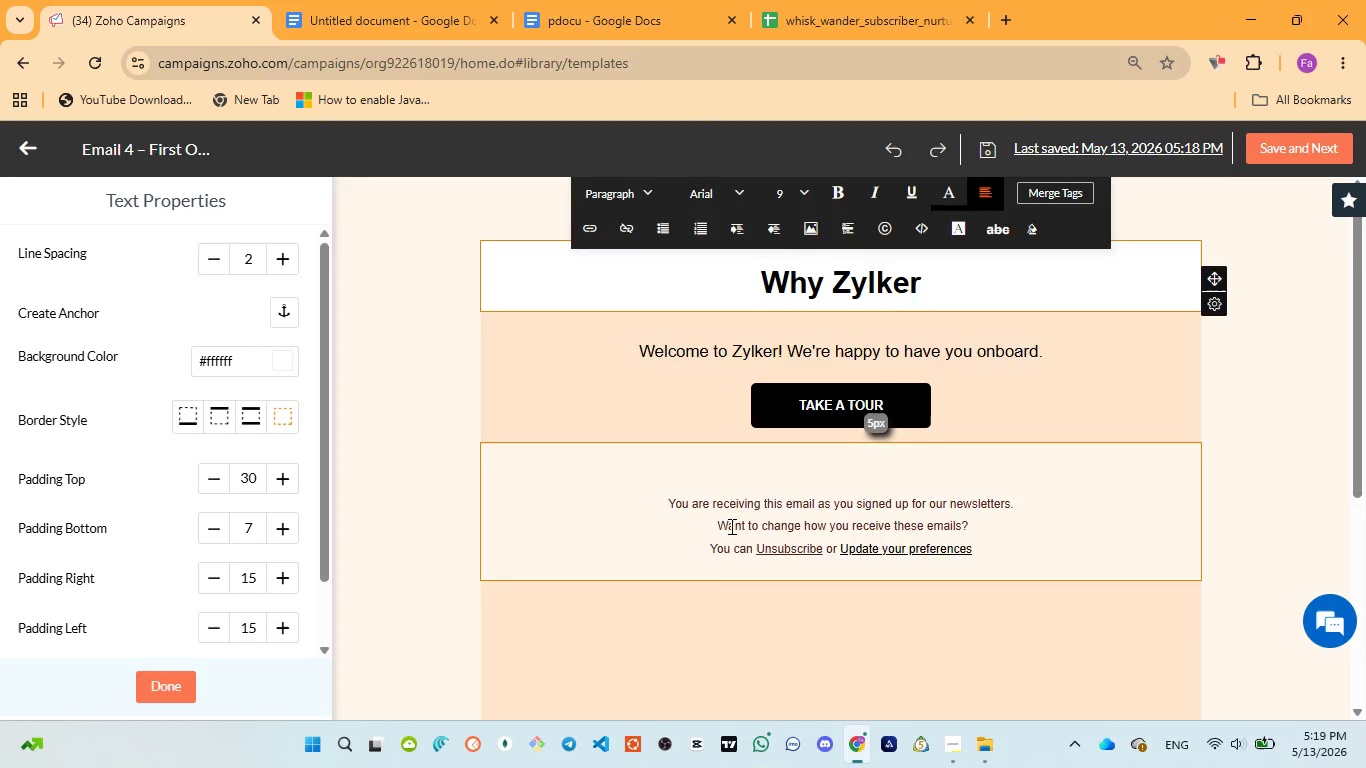 
scroll: coordinate [728, 530], scroll_direction: down, amount: 7.0
 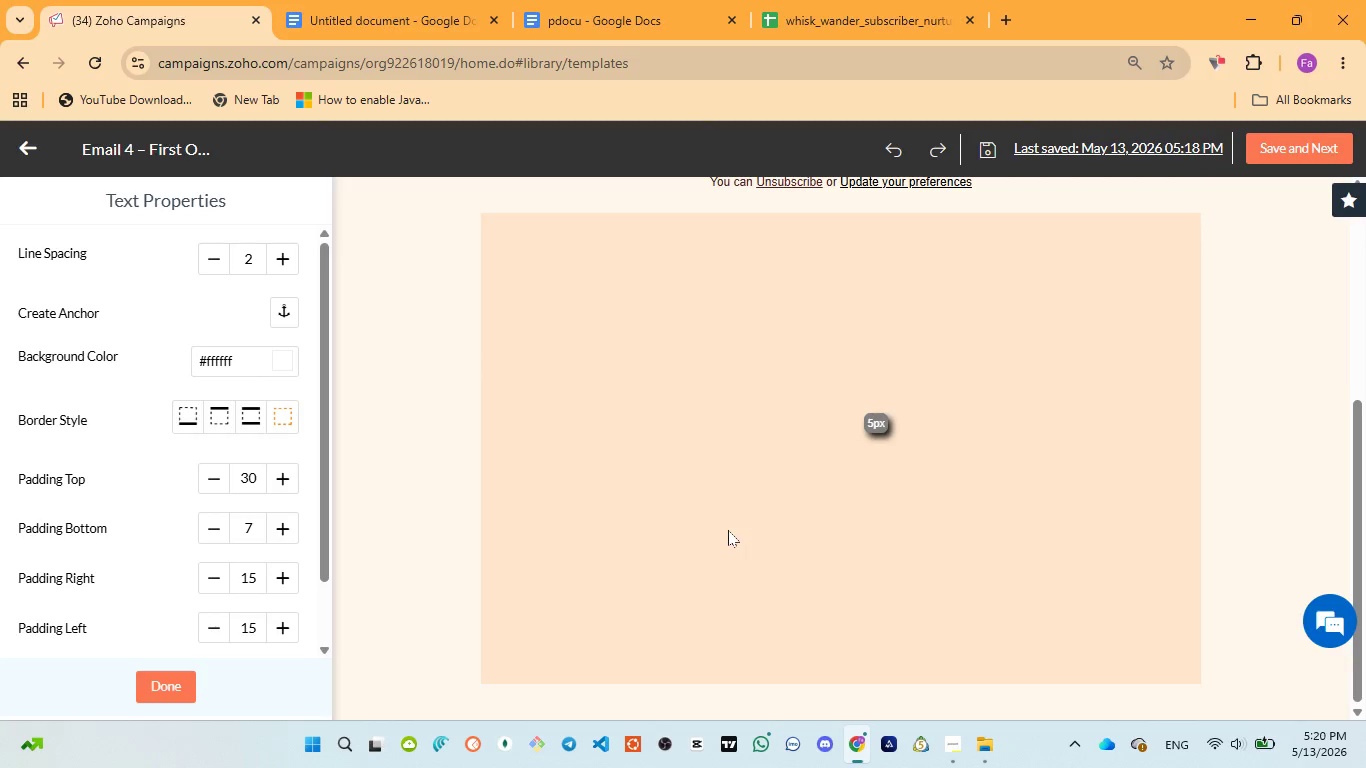 
scroll: coordinate [726, 530], scroll_direction: up, amount: 12.0
 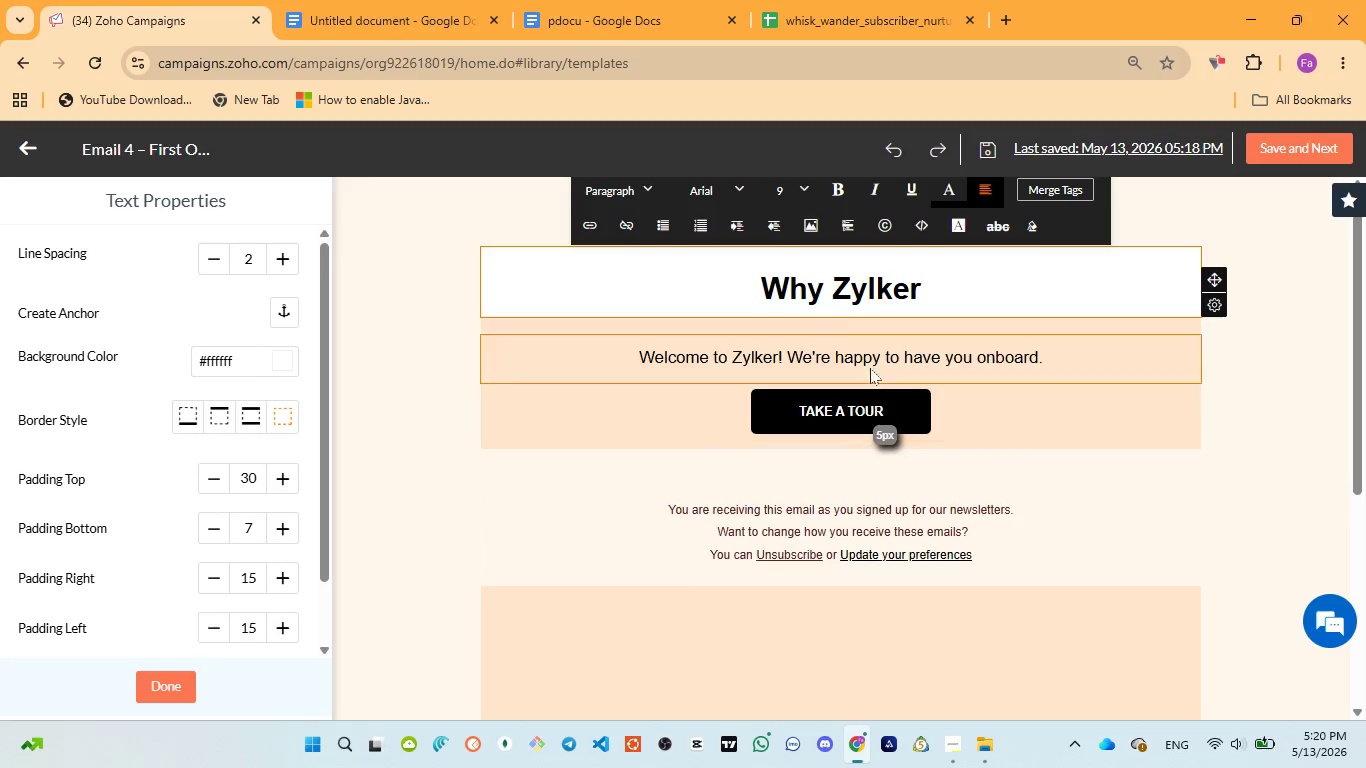 
left_click([790, 289])
 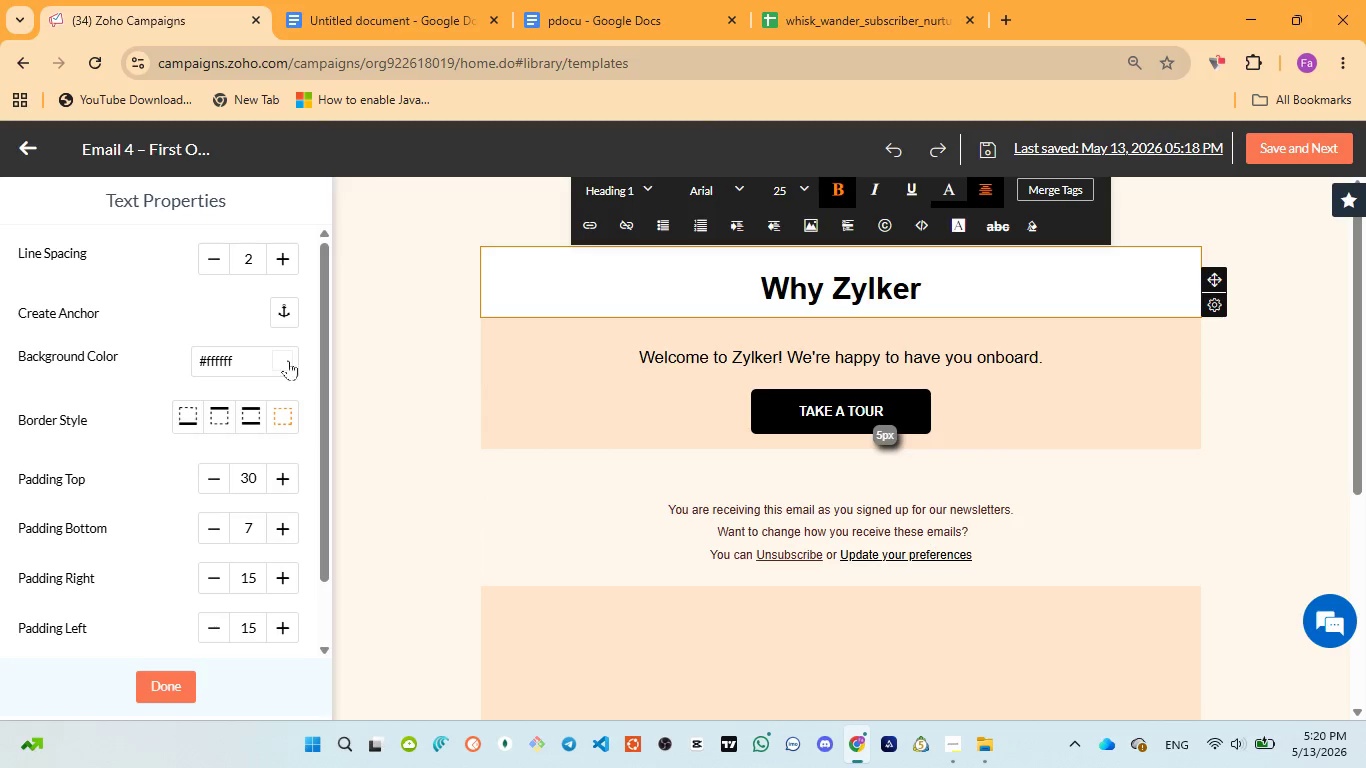 
left_click([284, 360])
 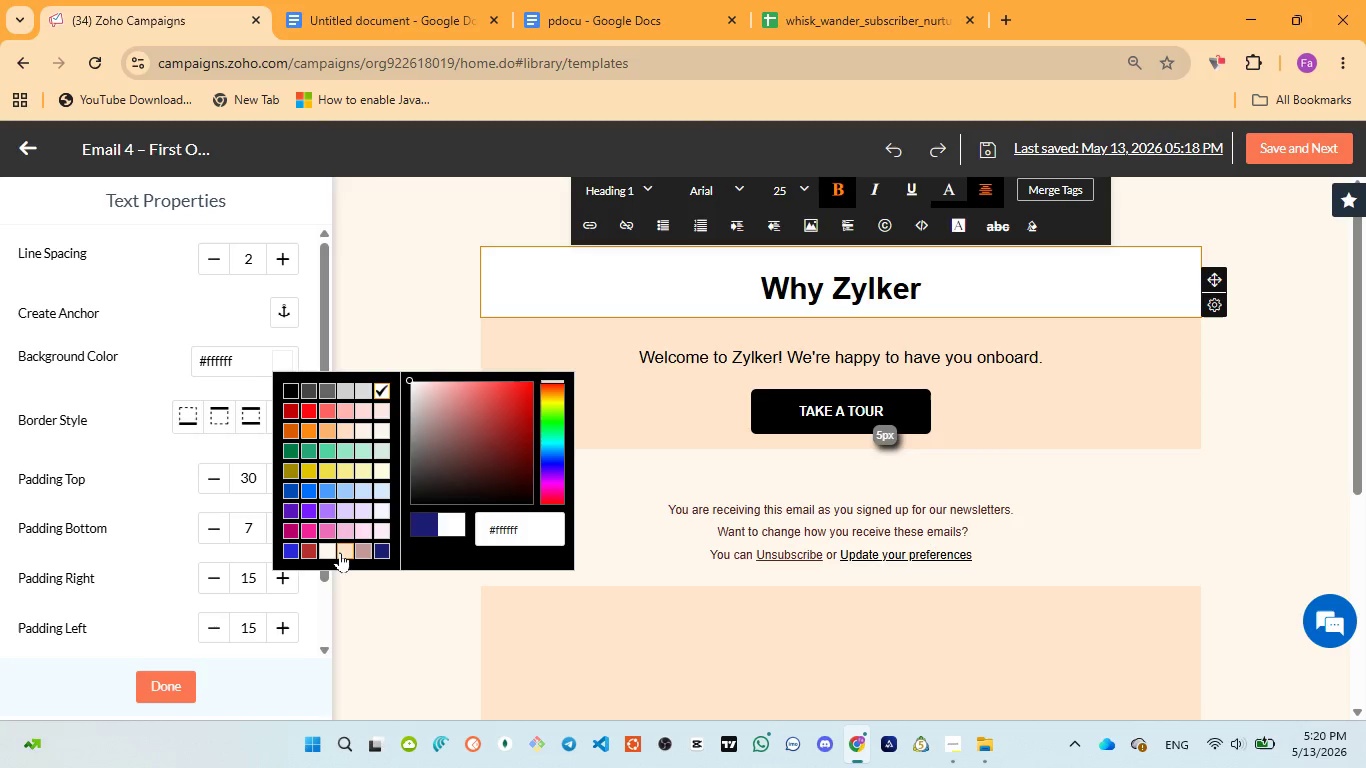 
left_click([345, 552])
 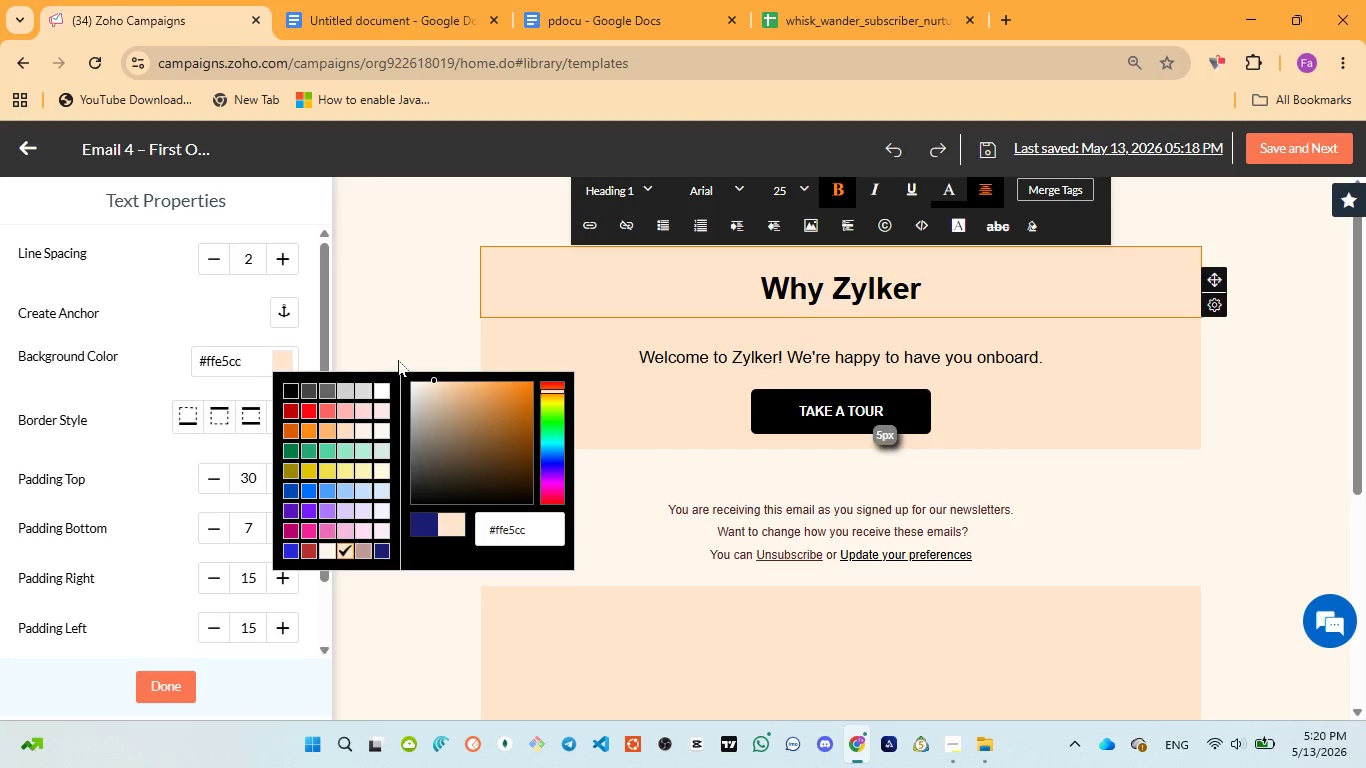 
left_click([398, 360])
 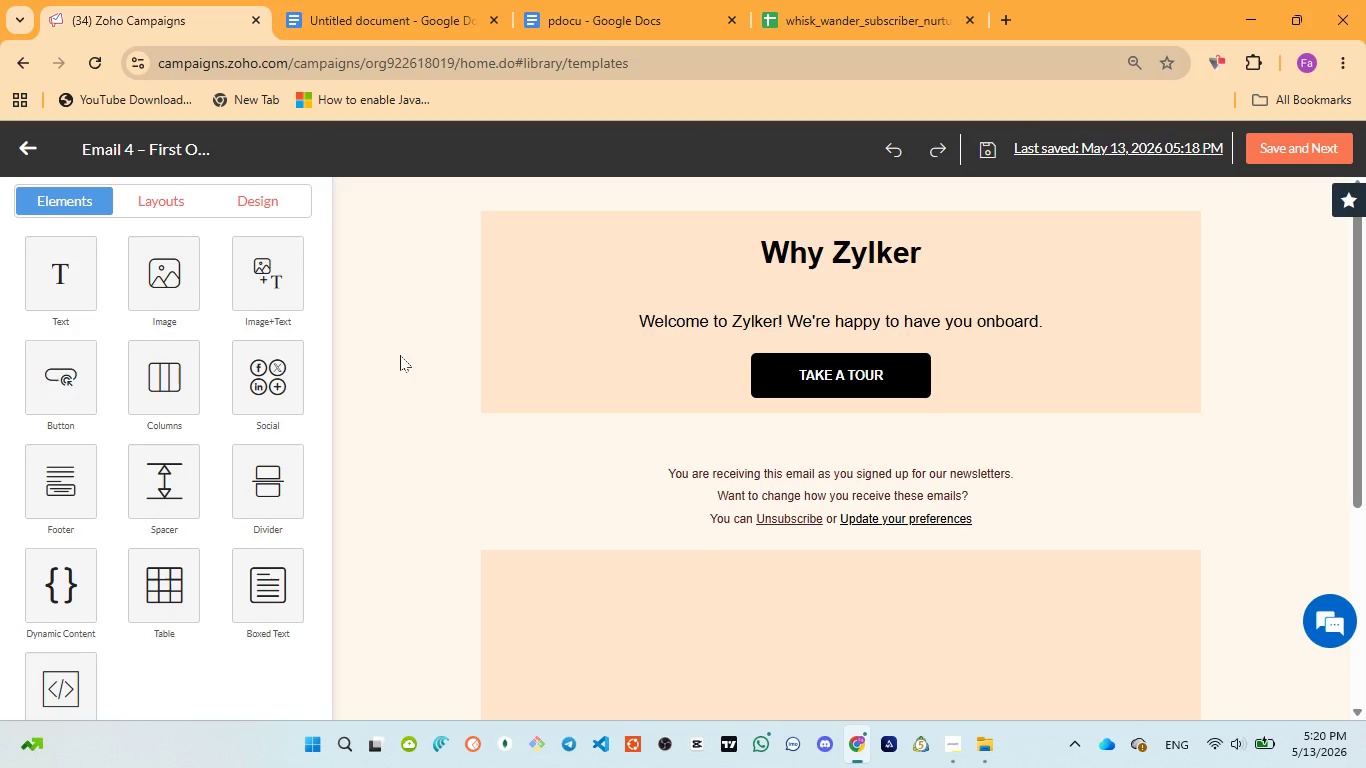 
wait(20.99)
 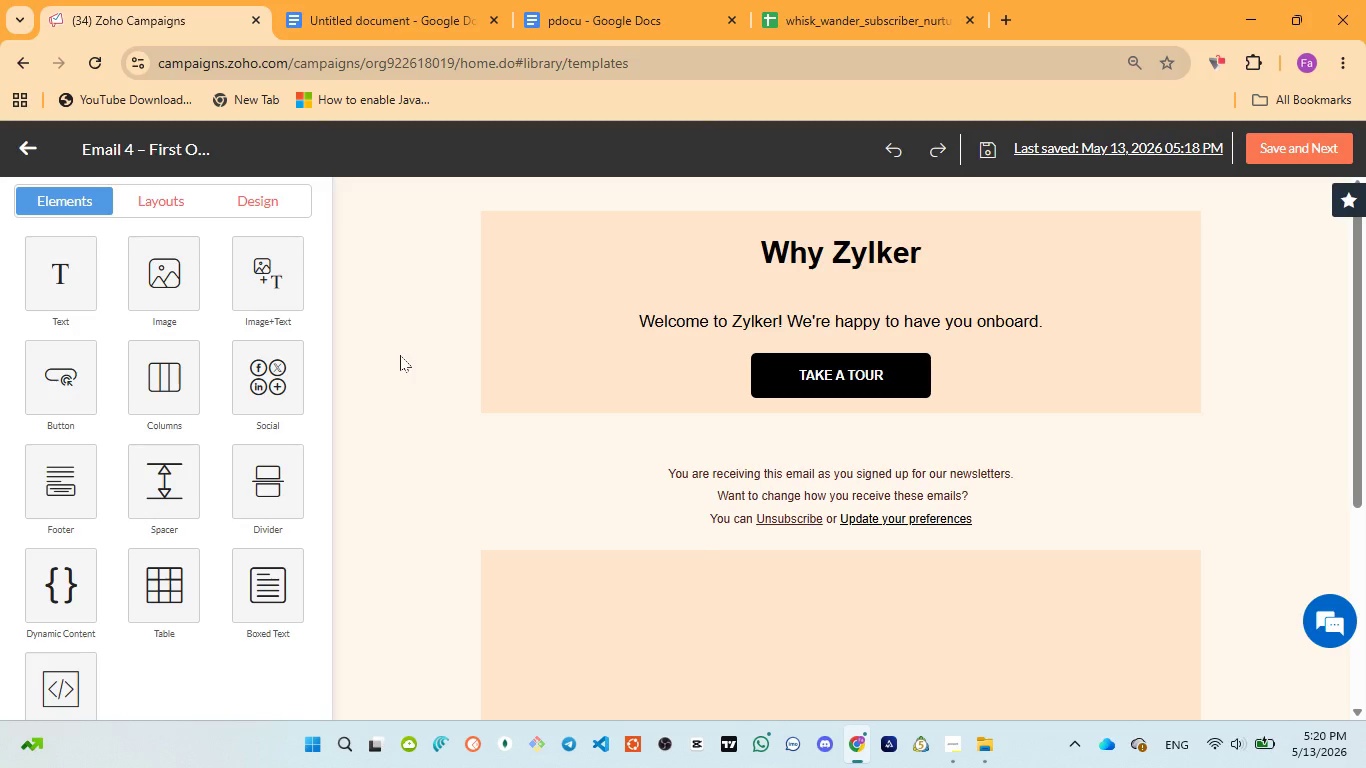 
scroll: coordinate [840, 397], scroll_direction: up, amount: 3.0
 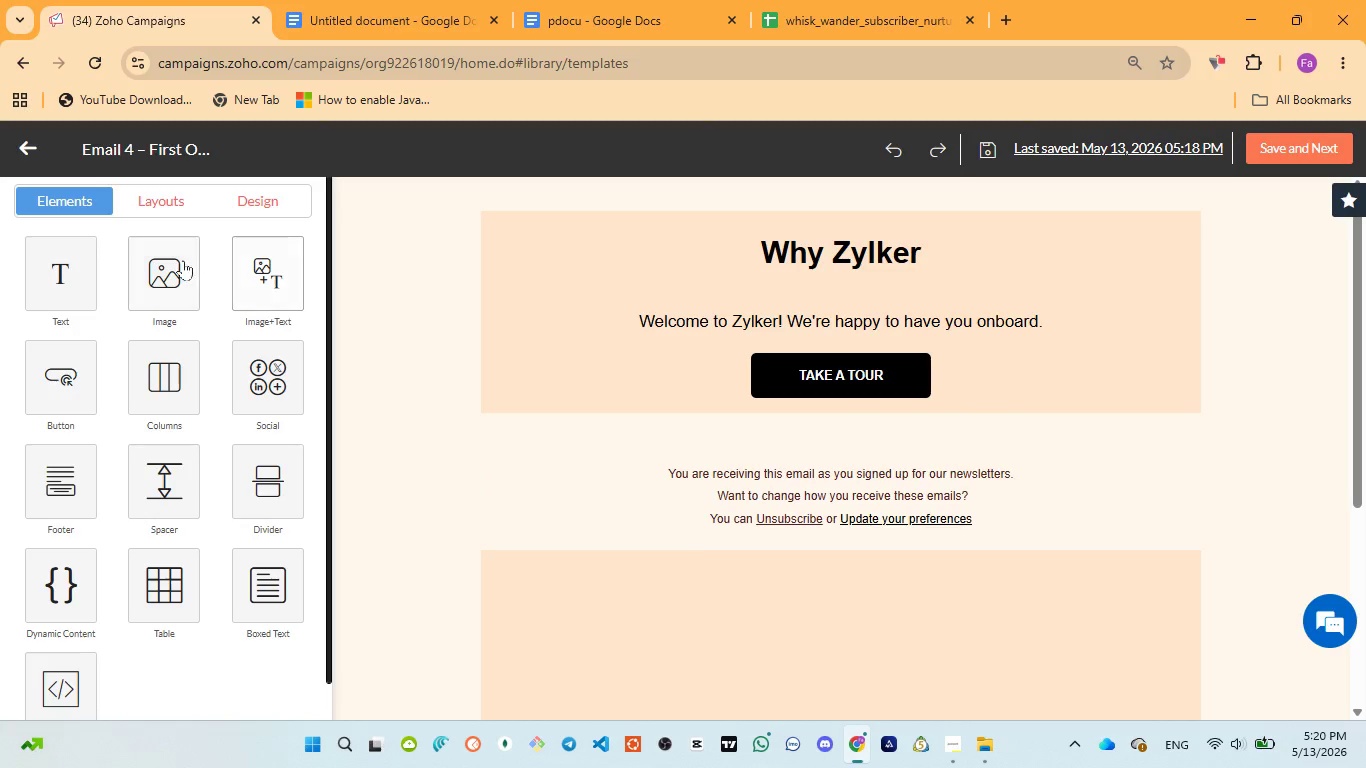 
left_click([182, 260])
 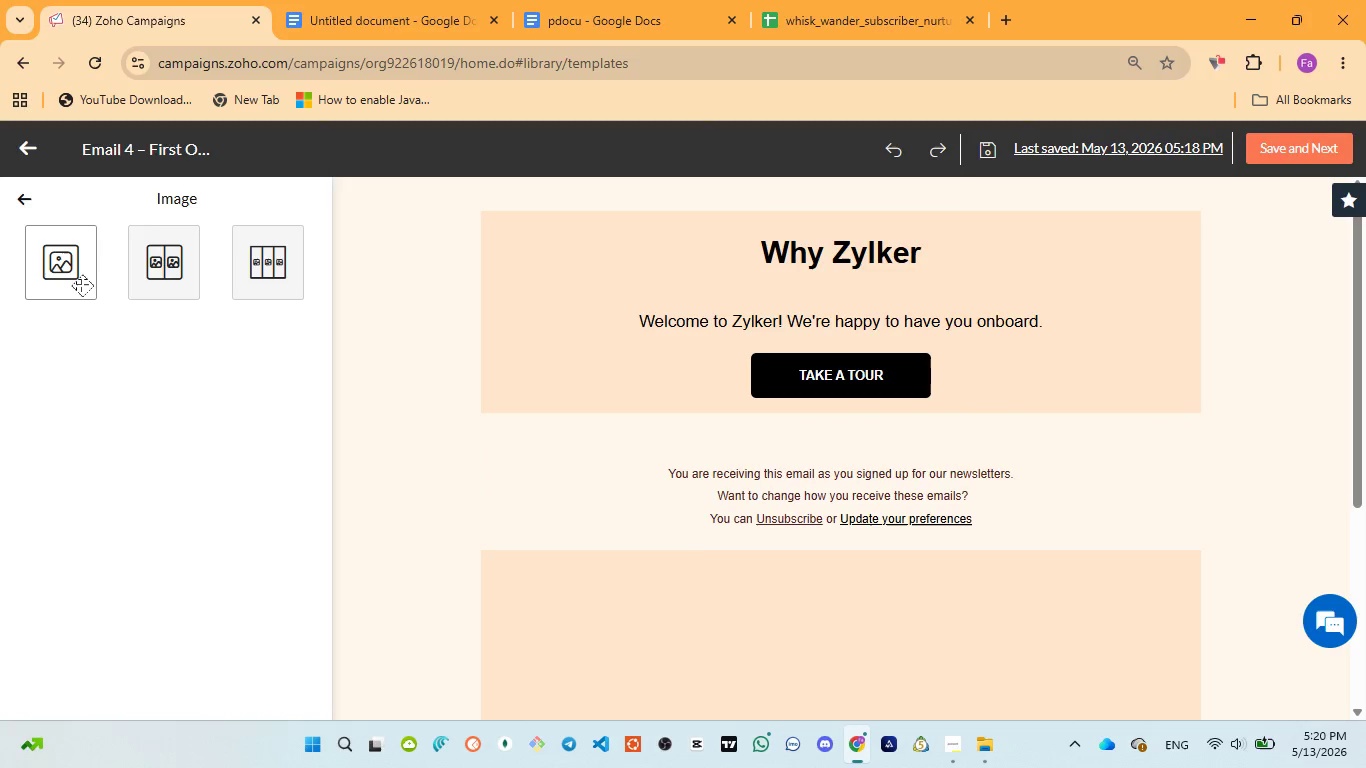 
left_click([74, 282])
 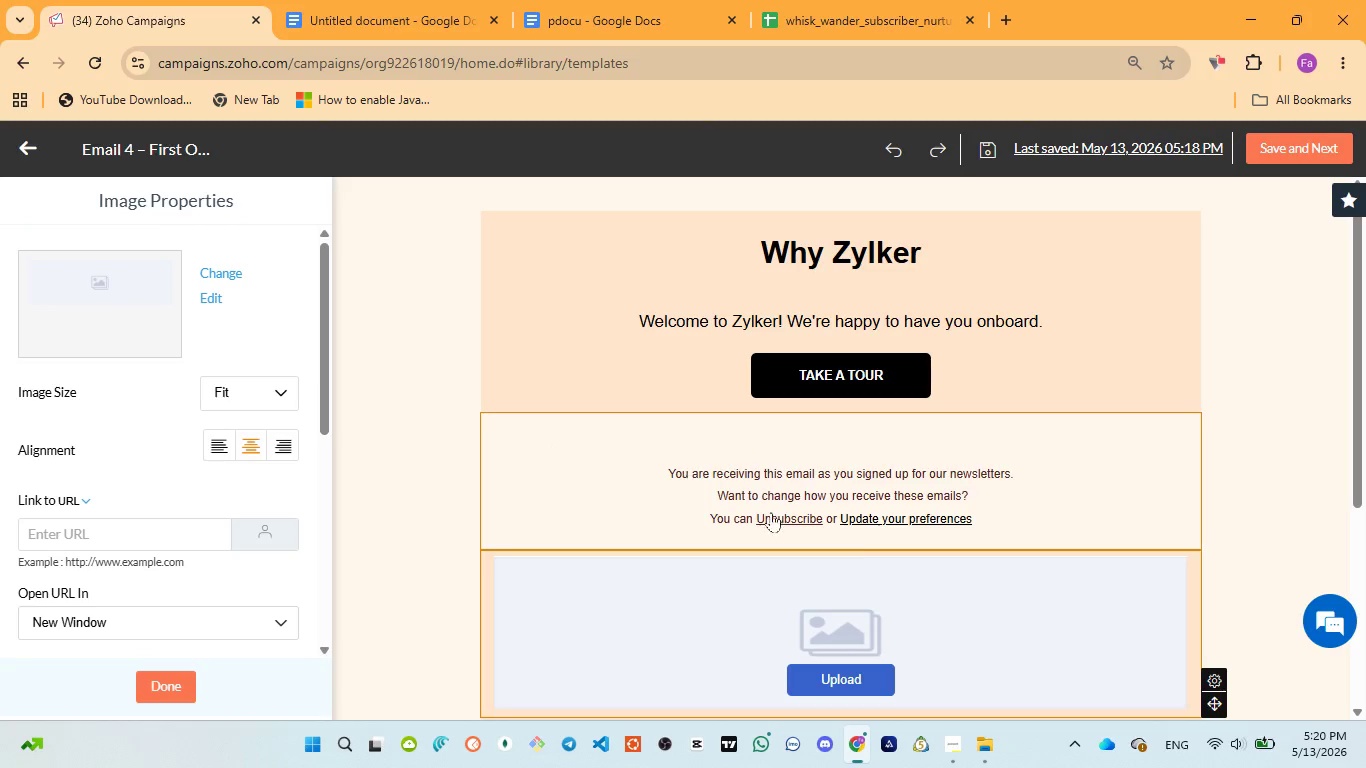 
scroll: coordinate [958, 589], scroll_direction: down, amount: 2.0
 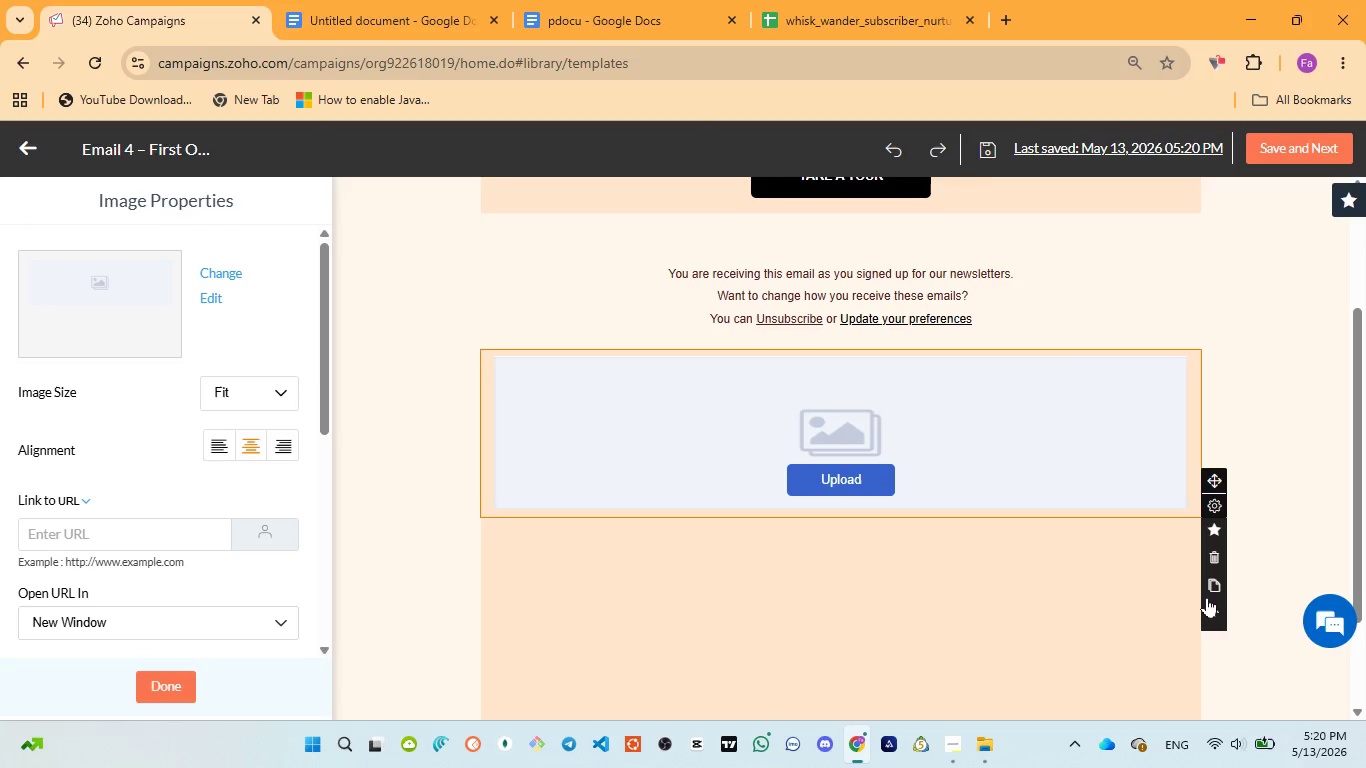 
left_click([1215, 607])
 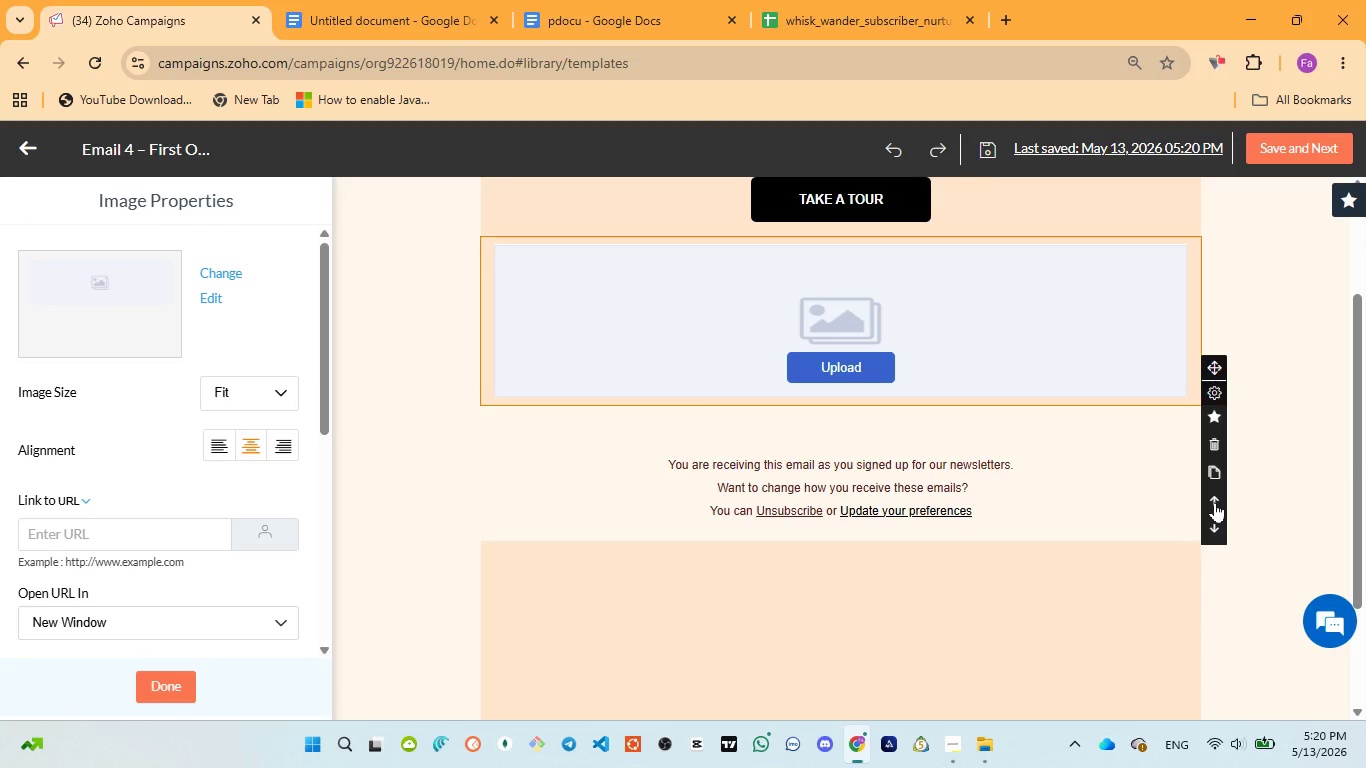 
left_click([1211, 496])
 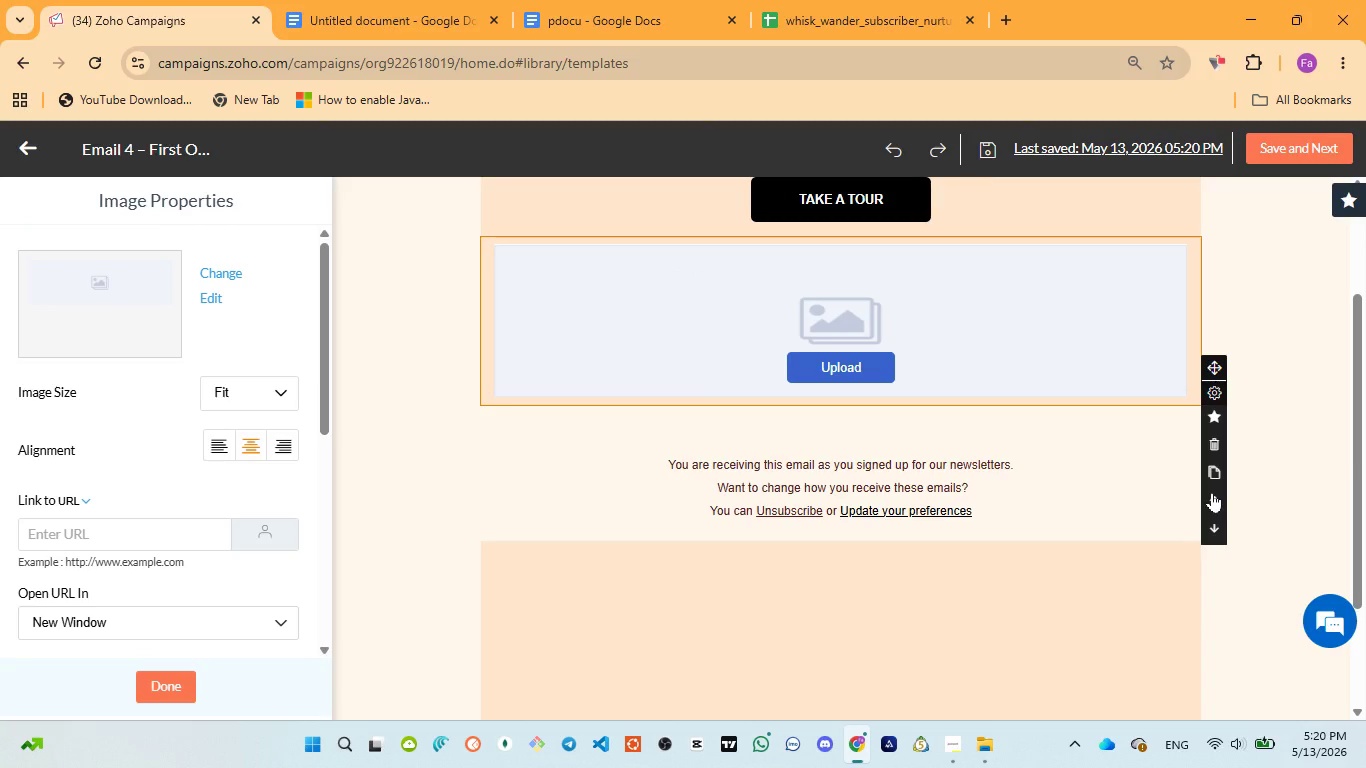 
double_click([1212, 492])
 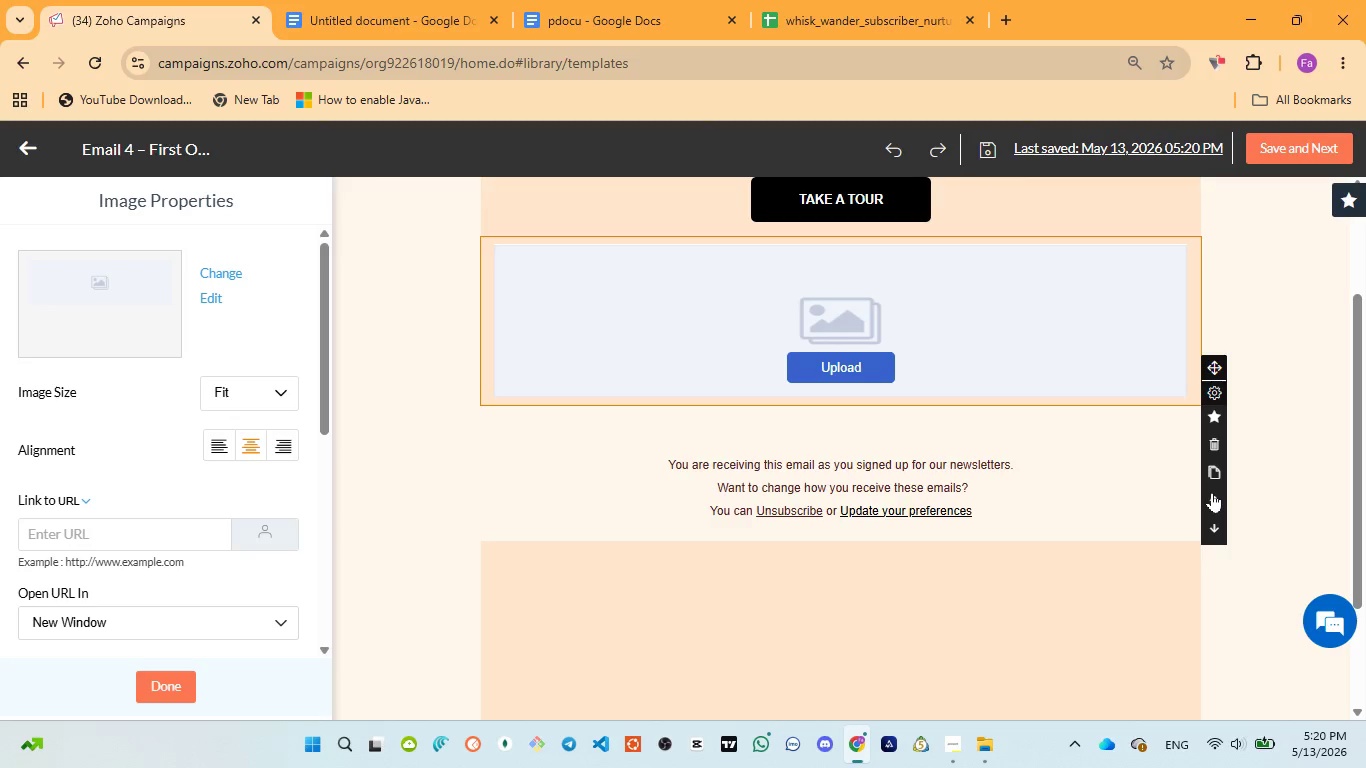 
triple_click([1212, 492])
 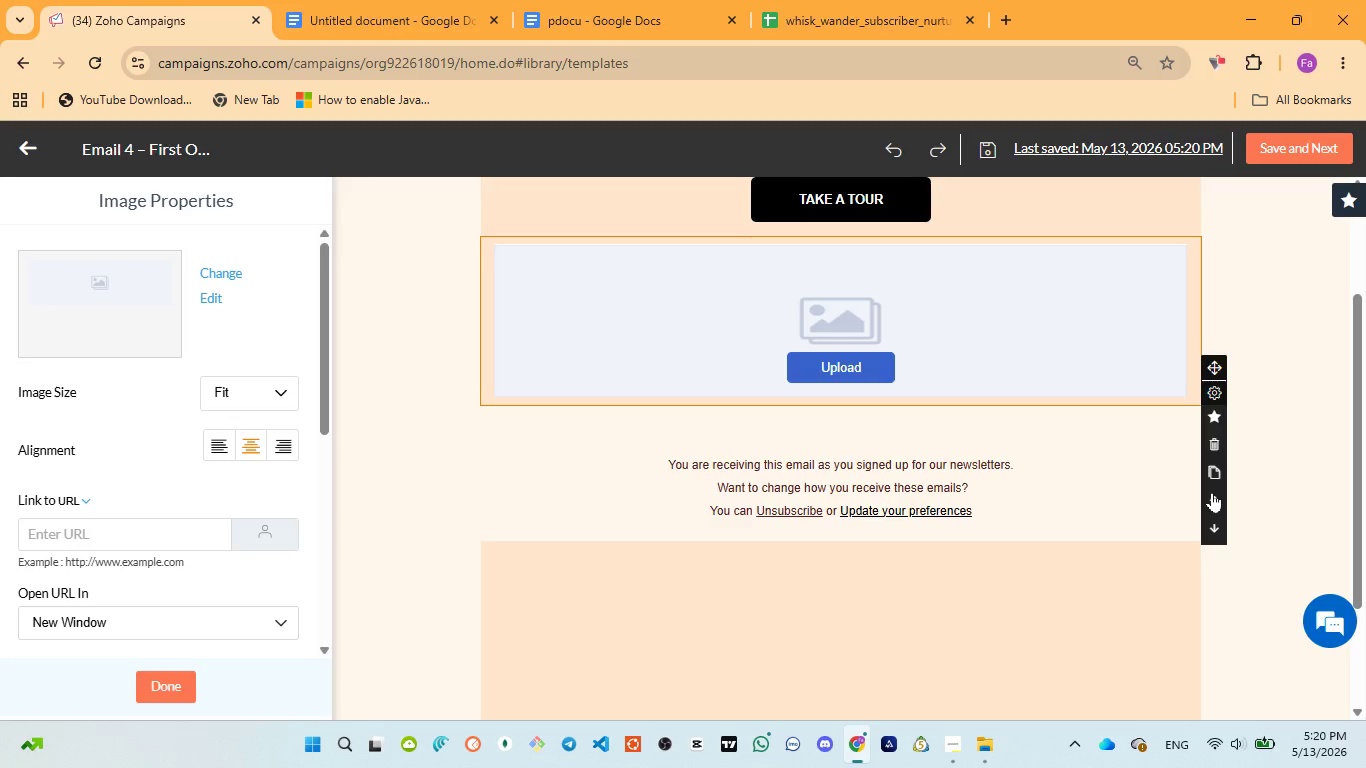 
triple_click([1212, 492])
 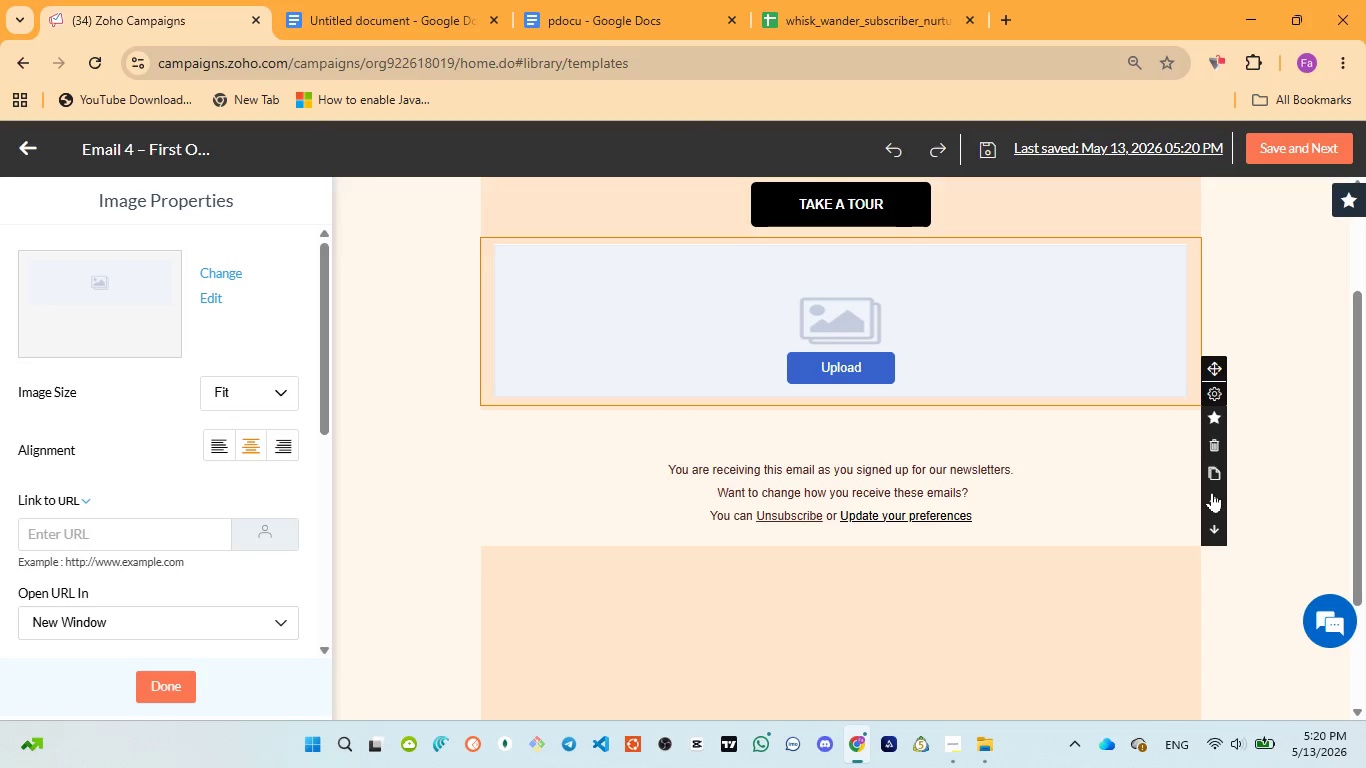 
double_click([1212, 492])
 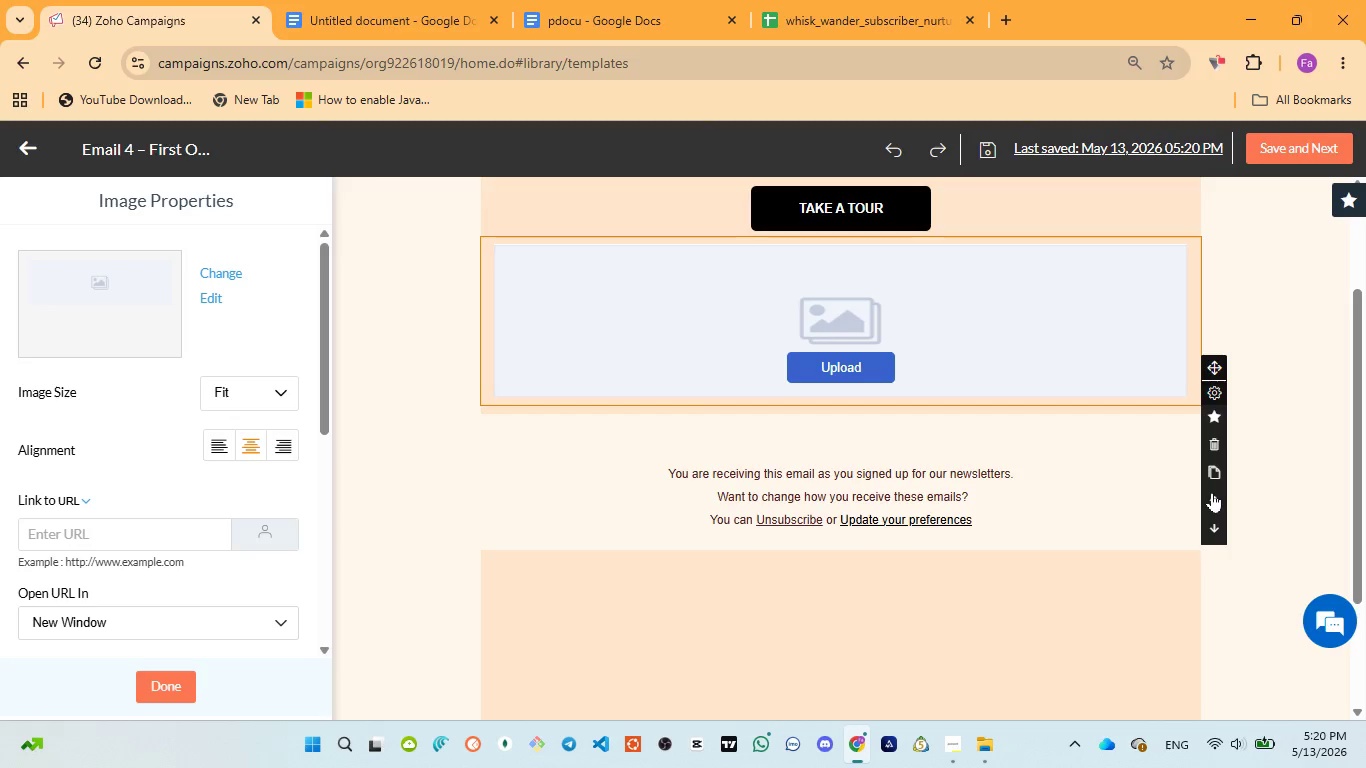 
triple_click([1212, 492])
 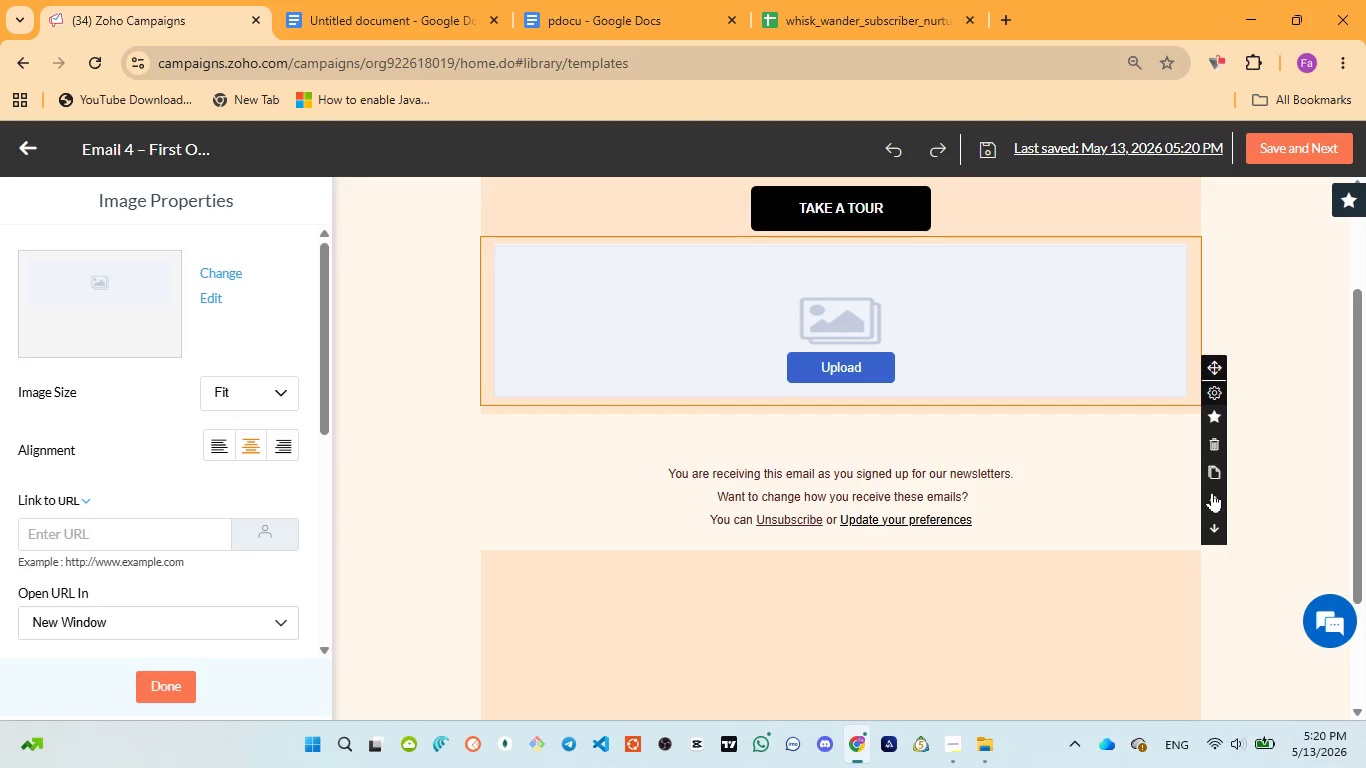 
triple_click([1212, 492])
 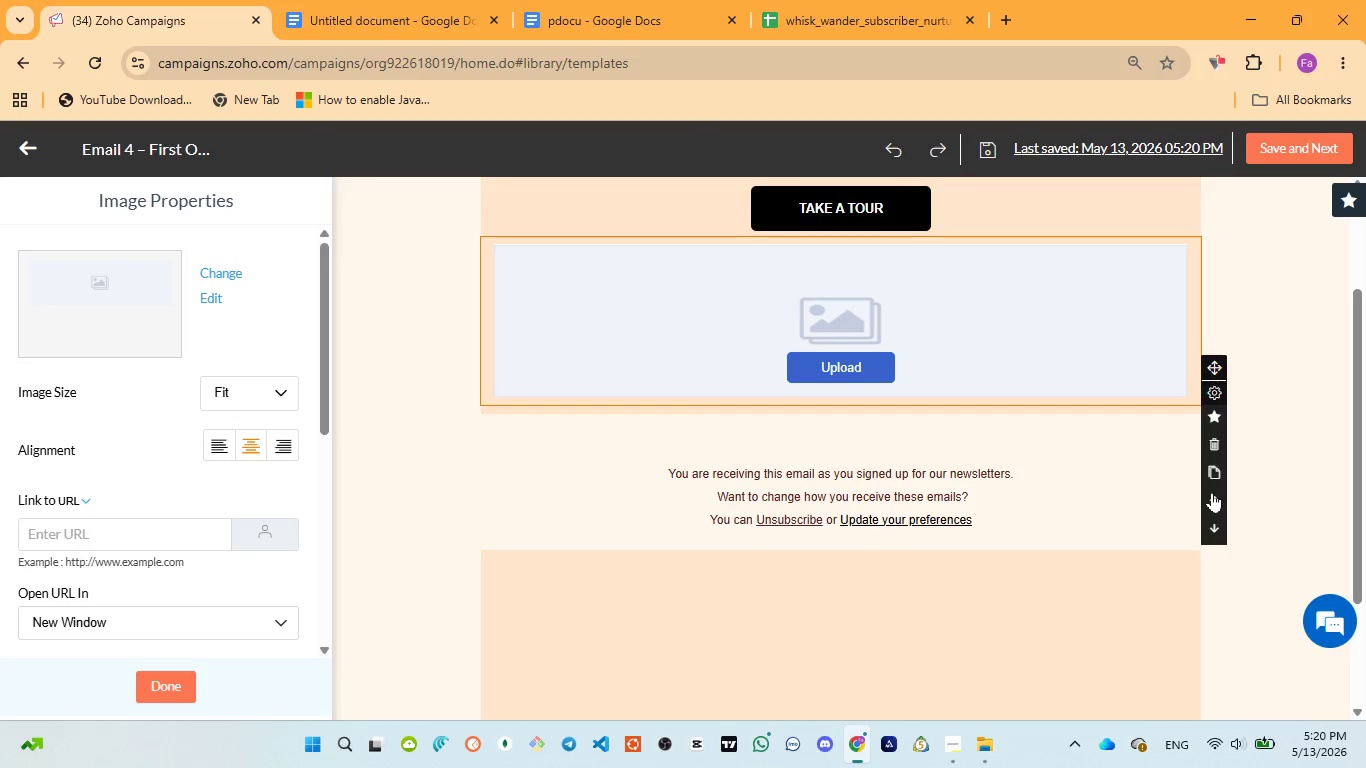 
triple_click([1212, 492])
 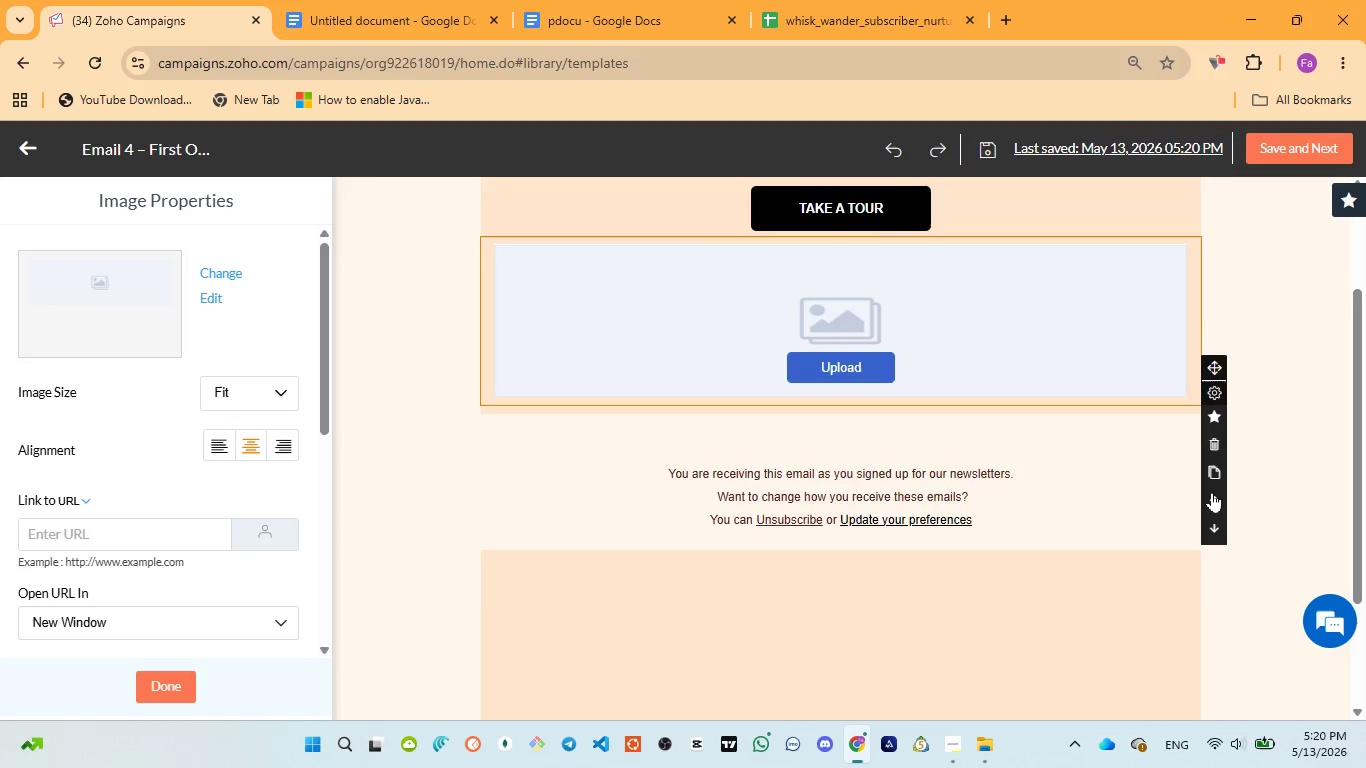 
triple_click([1212, 492])
 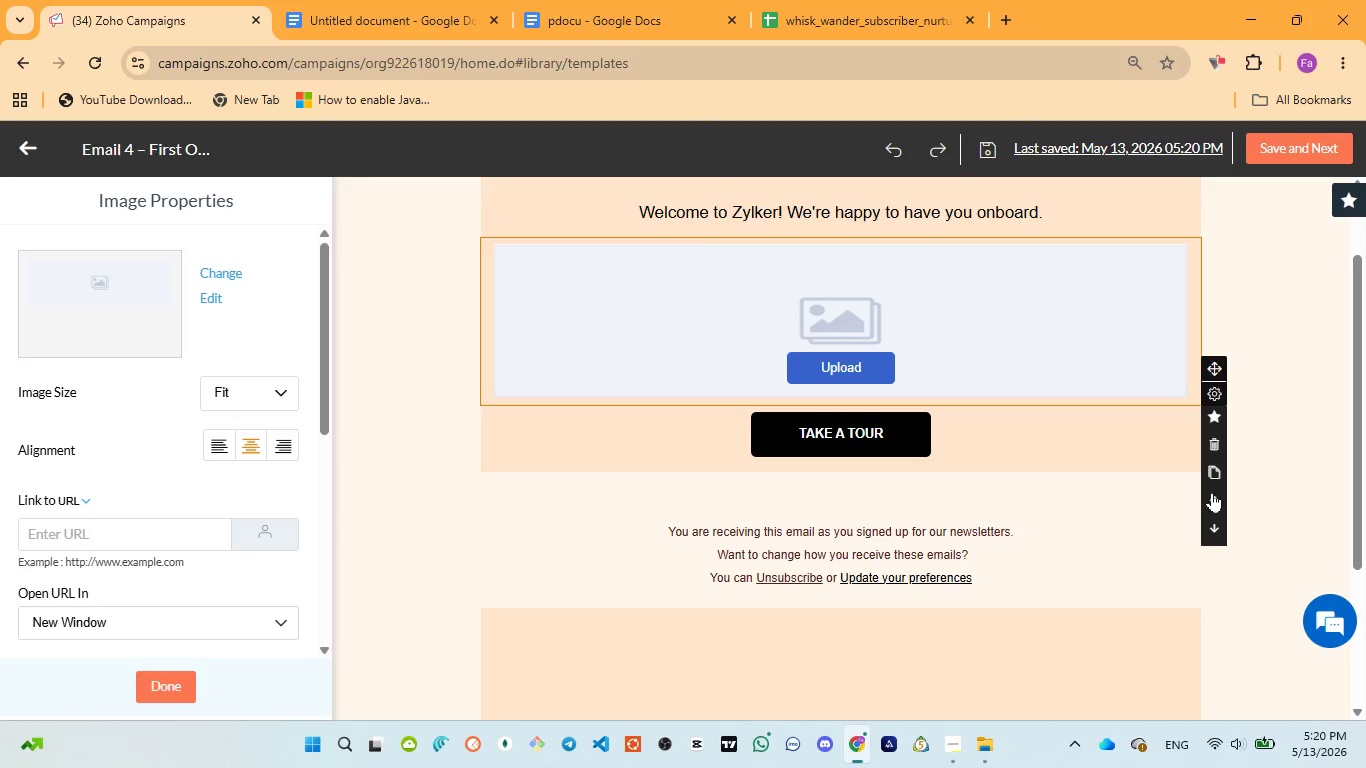 
left_click([1212, 492])
 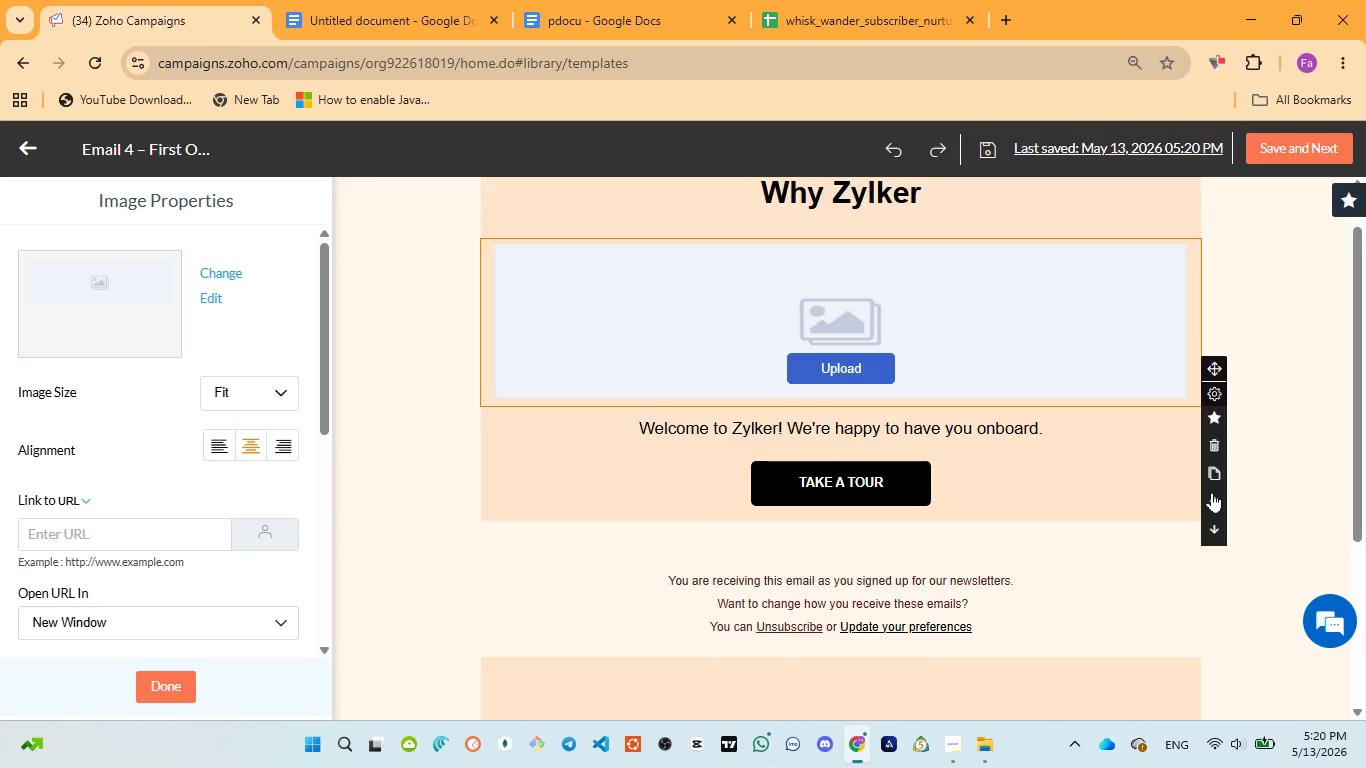 
left_click([1212, 492])
 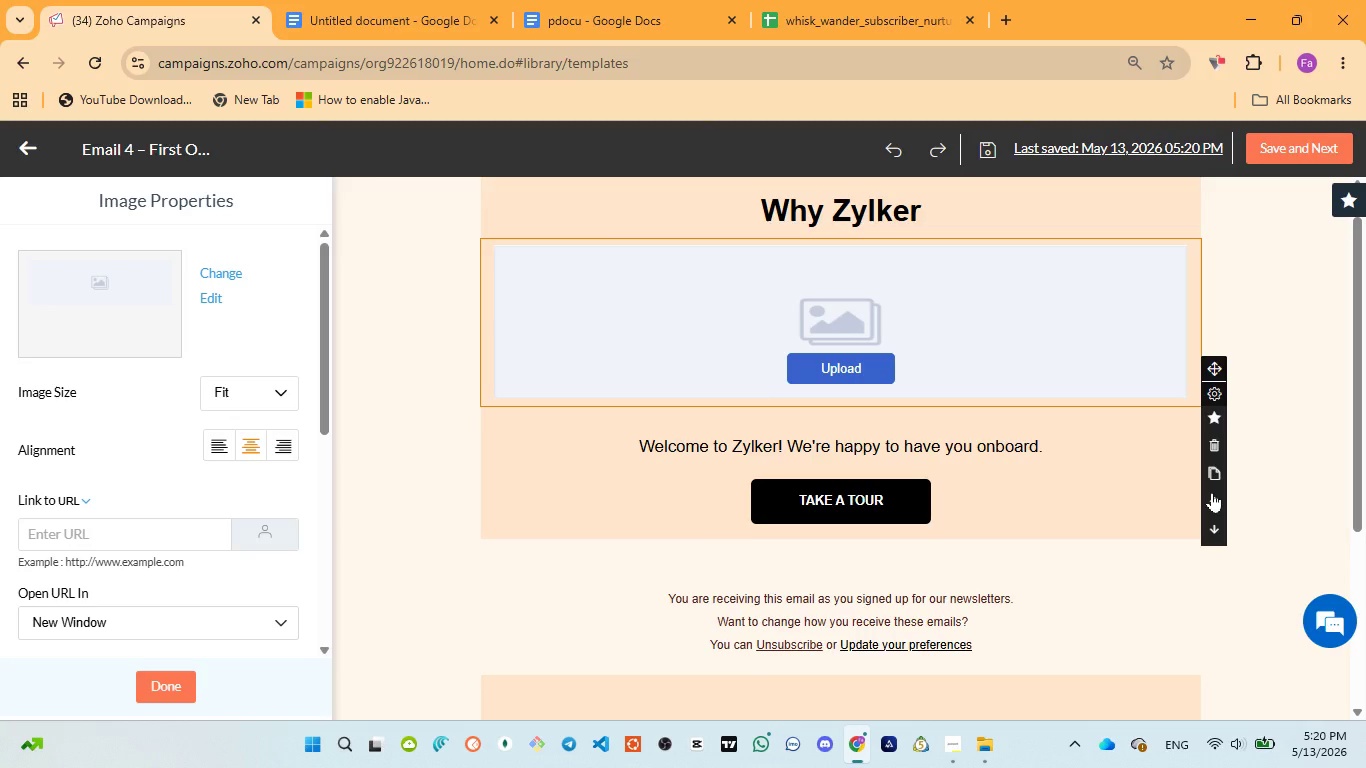 
left_click([1212, 492])
 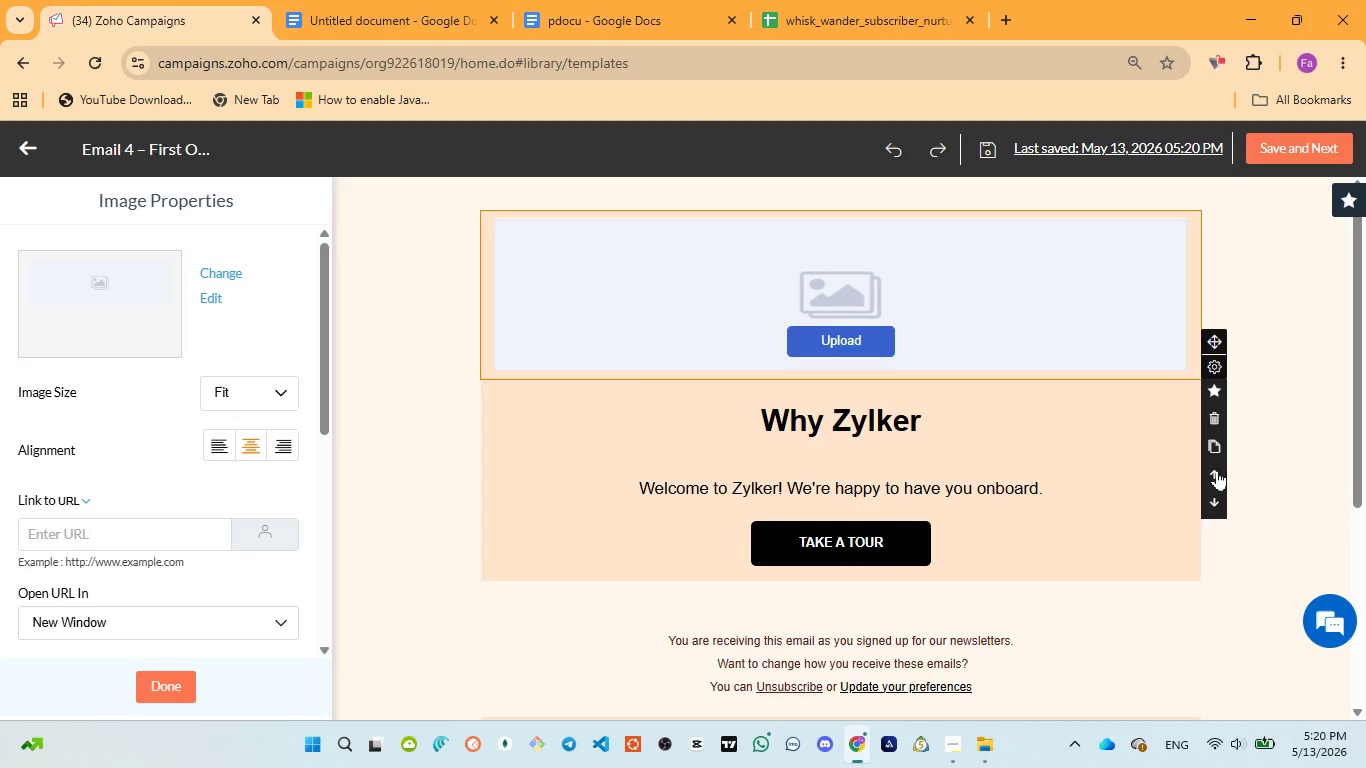 
left_click([1217, 469])
 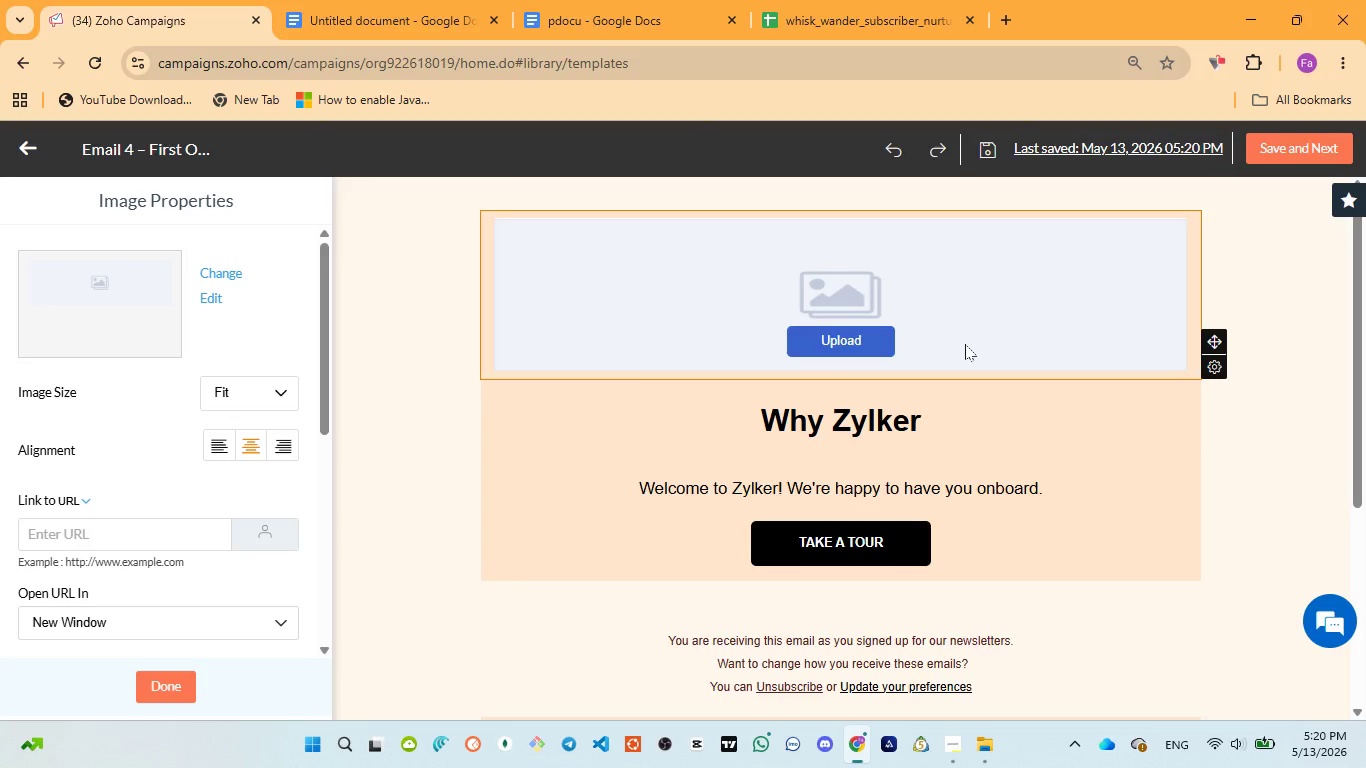 
left_click([965, 344])
 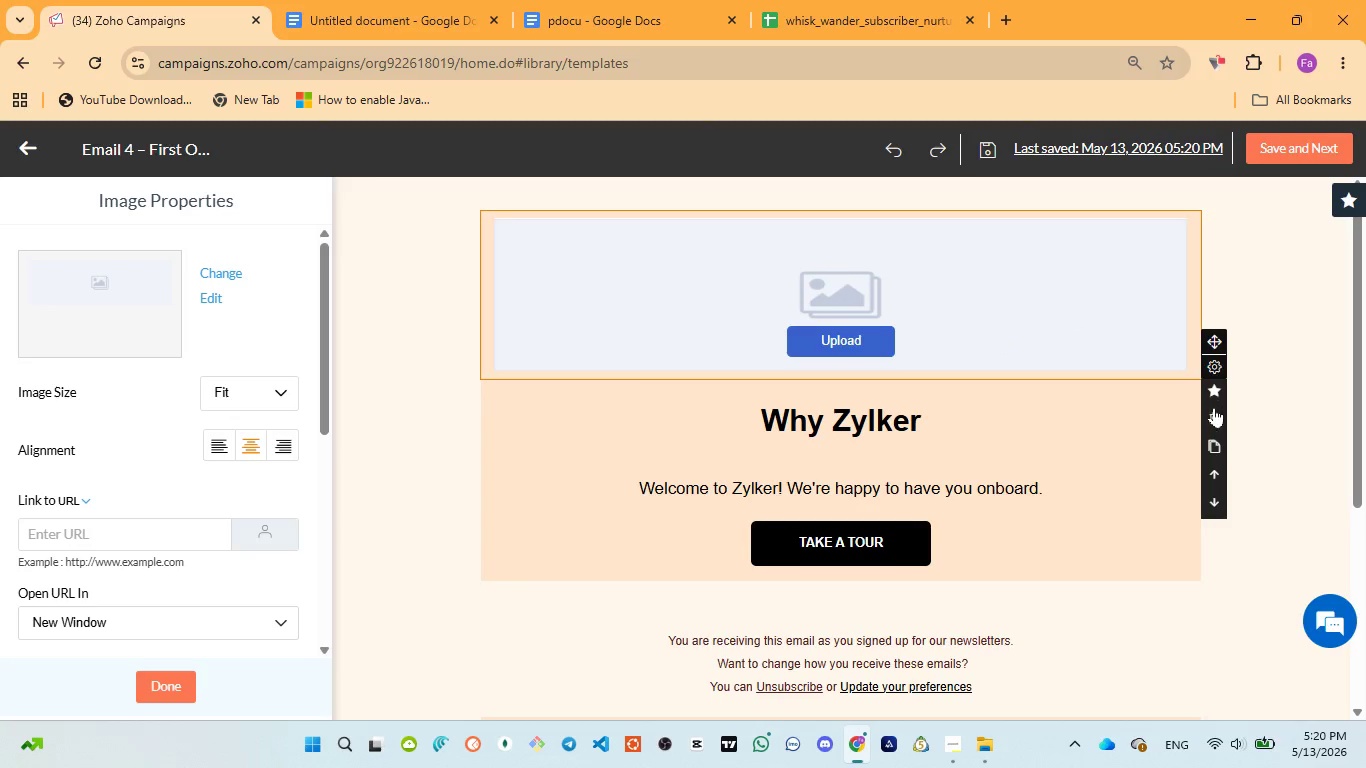 
left_click([1213, 438])
 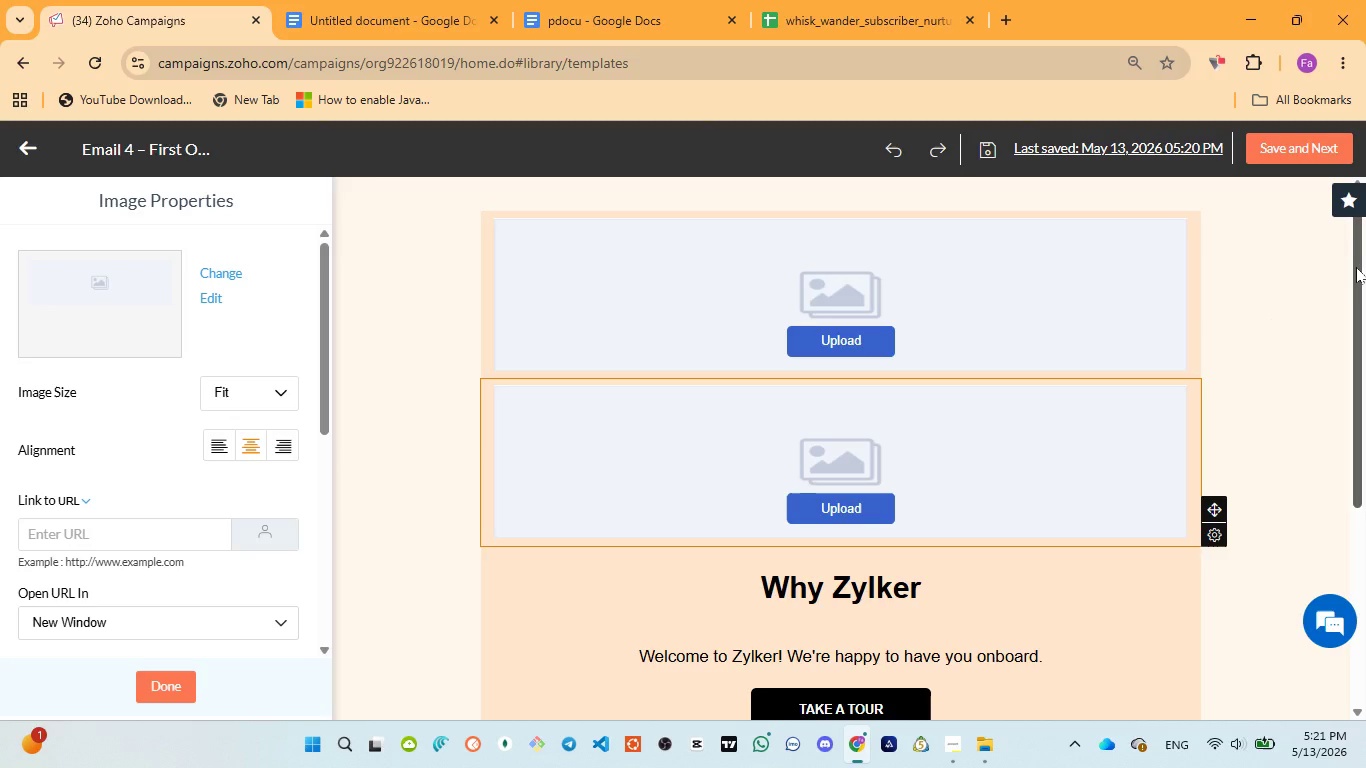 
wait(48.36)
 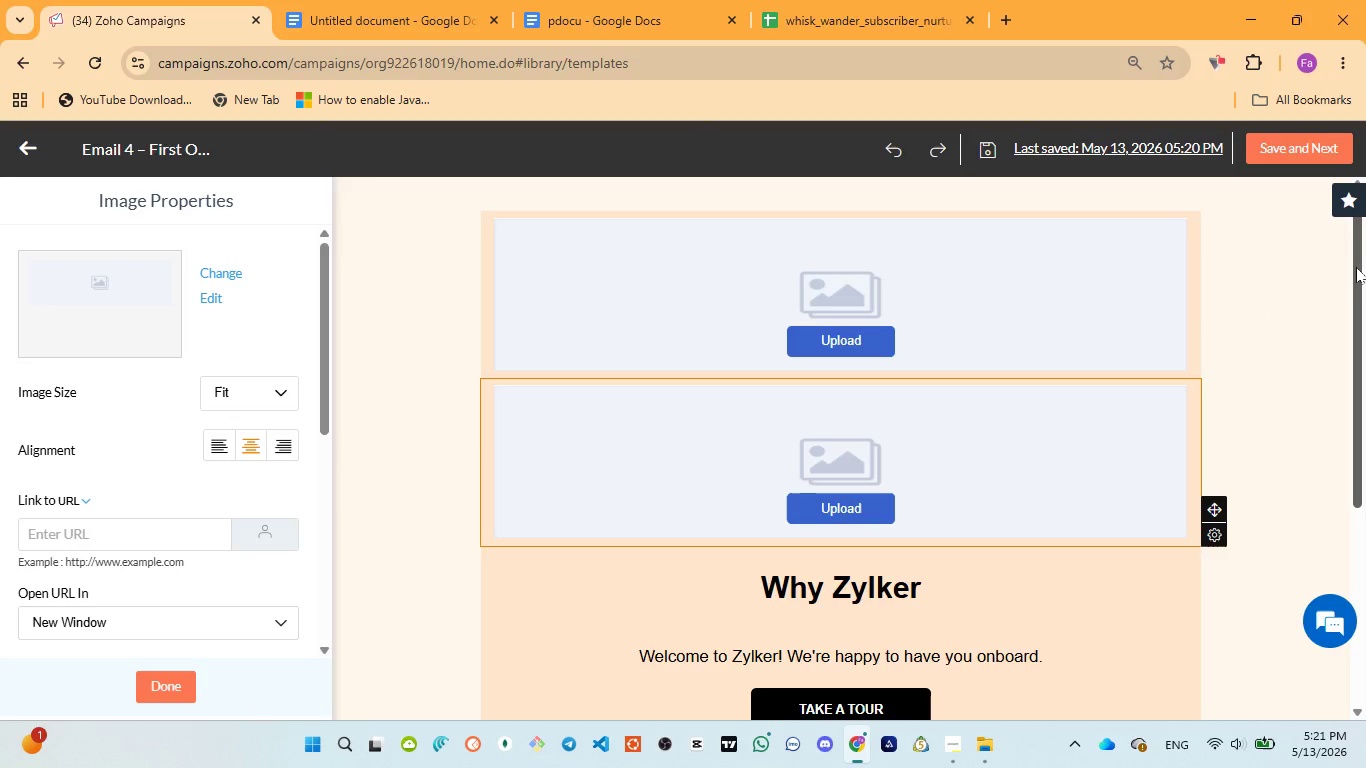 
left_click([855, 345])
 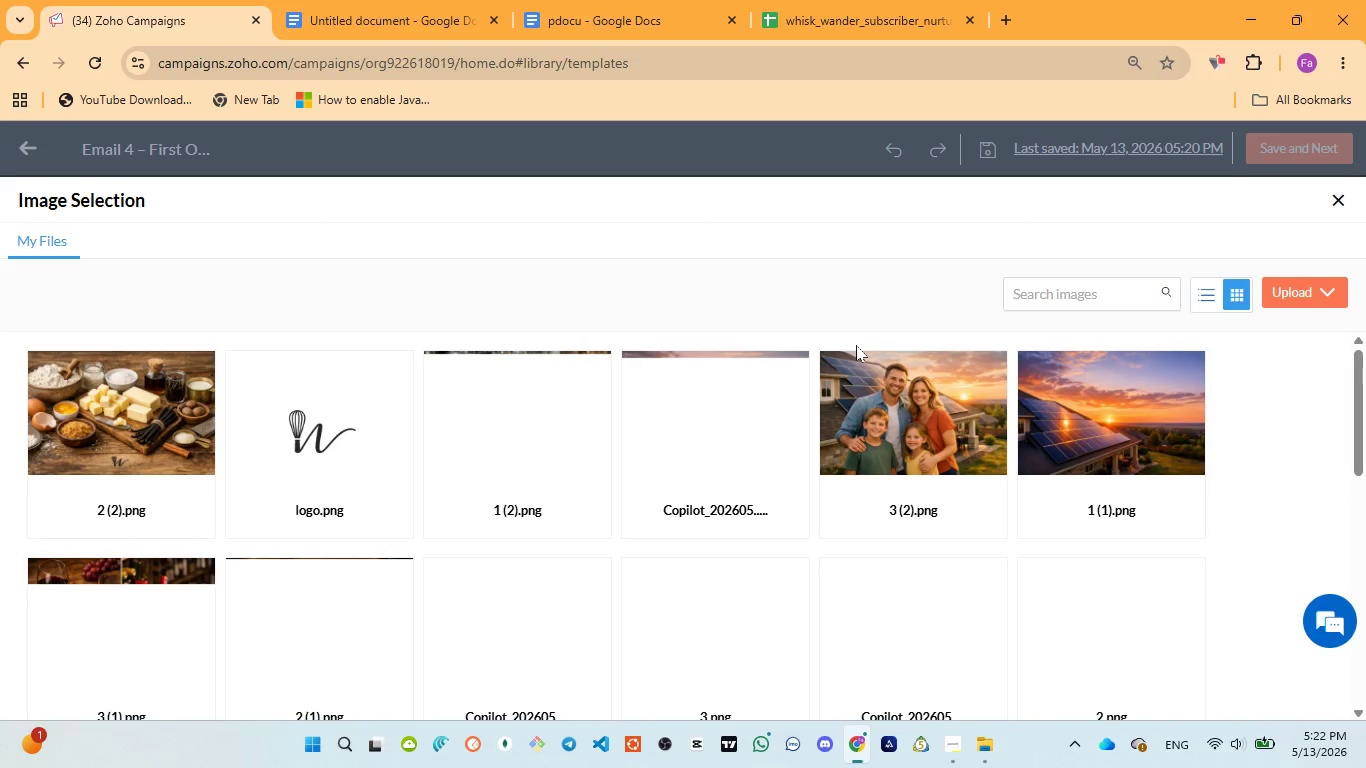 
wait(46.88)
 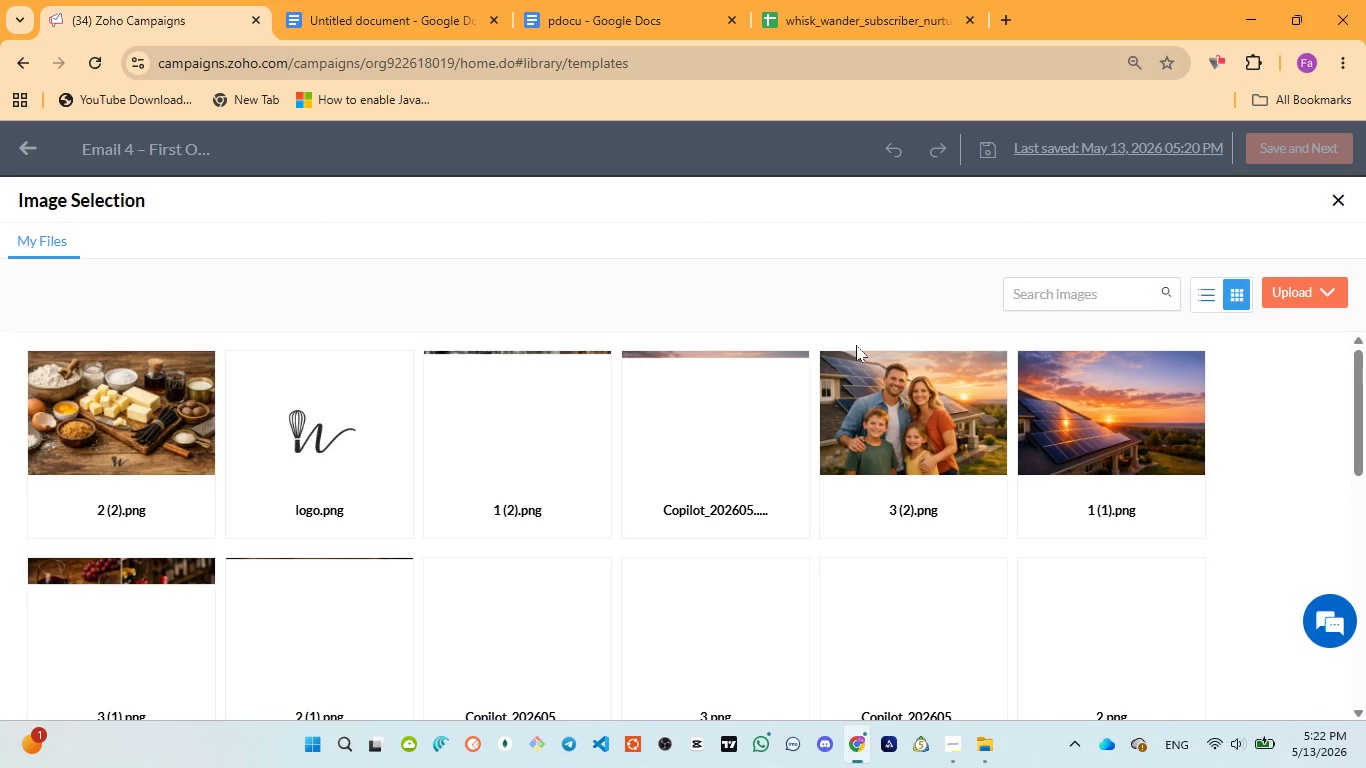 
left_click([344, 486])
 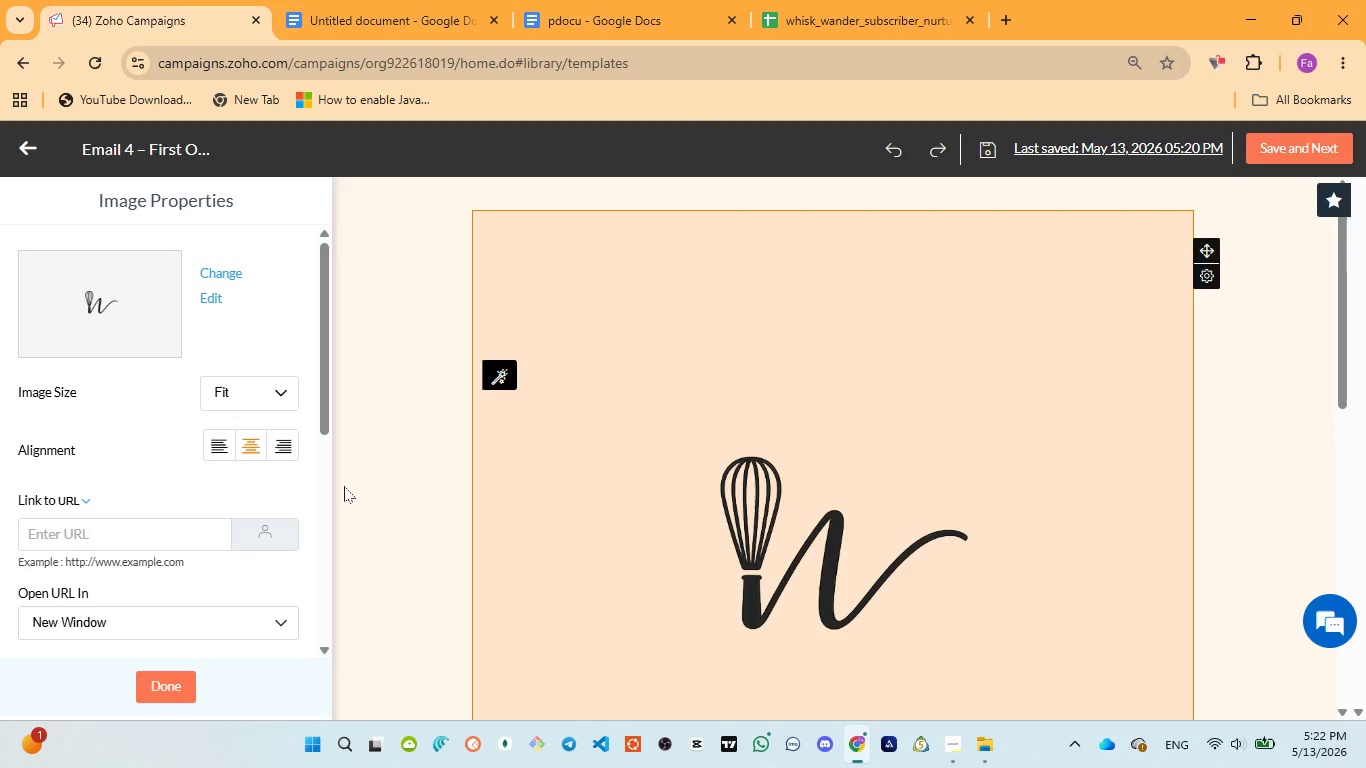 
wait(23.91)
 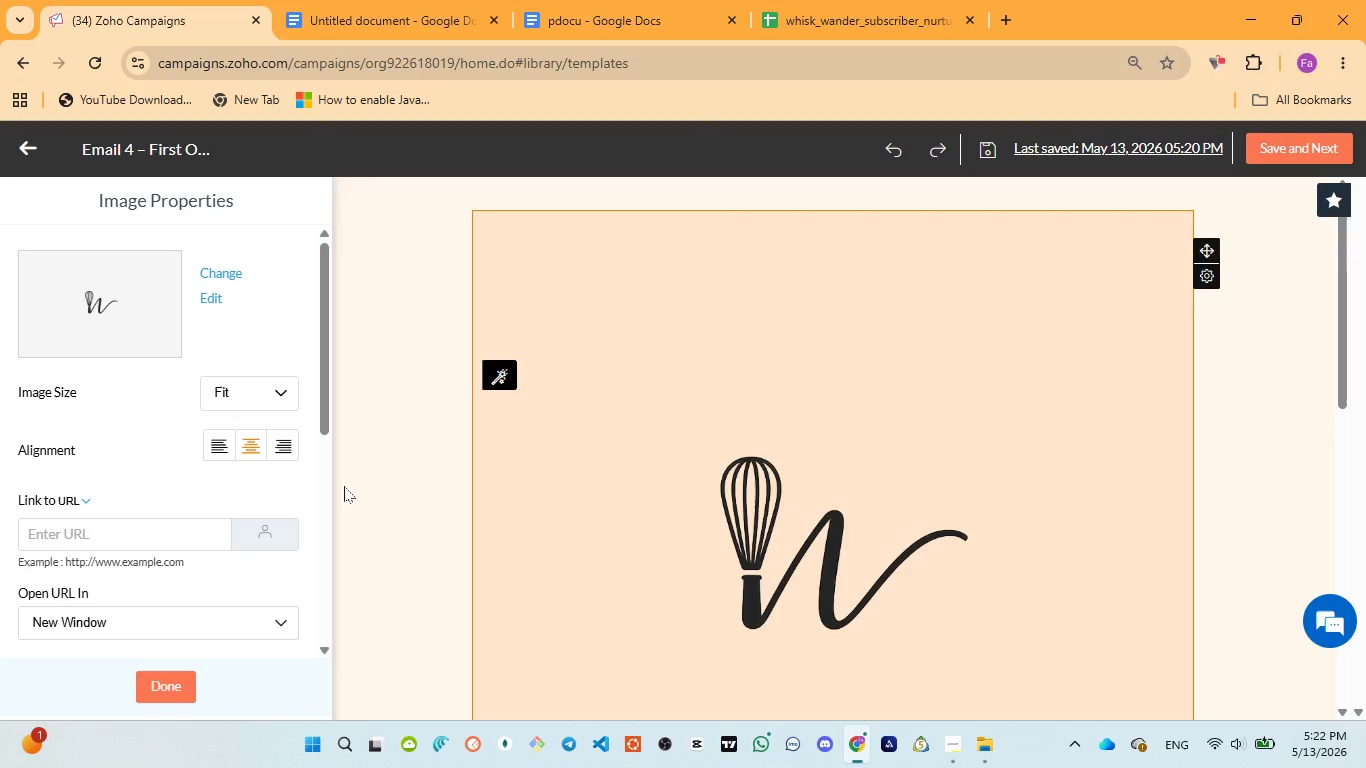 
scroll: coordinate [866, 513], scroll_direction: down, amount: 2.0
 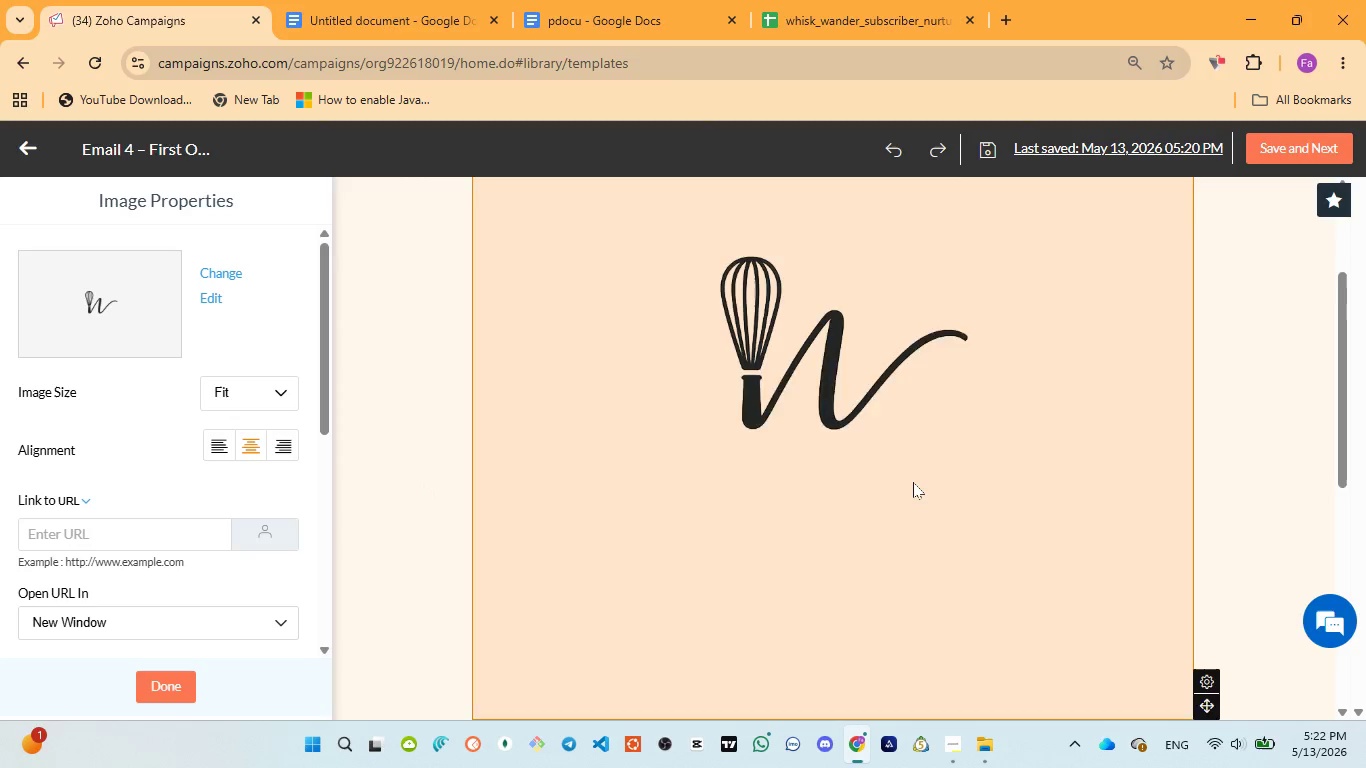 
left_click([915, 462])
 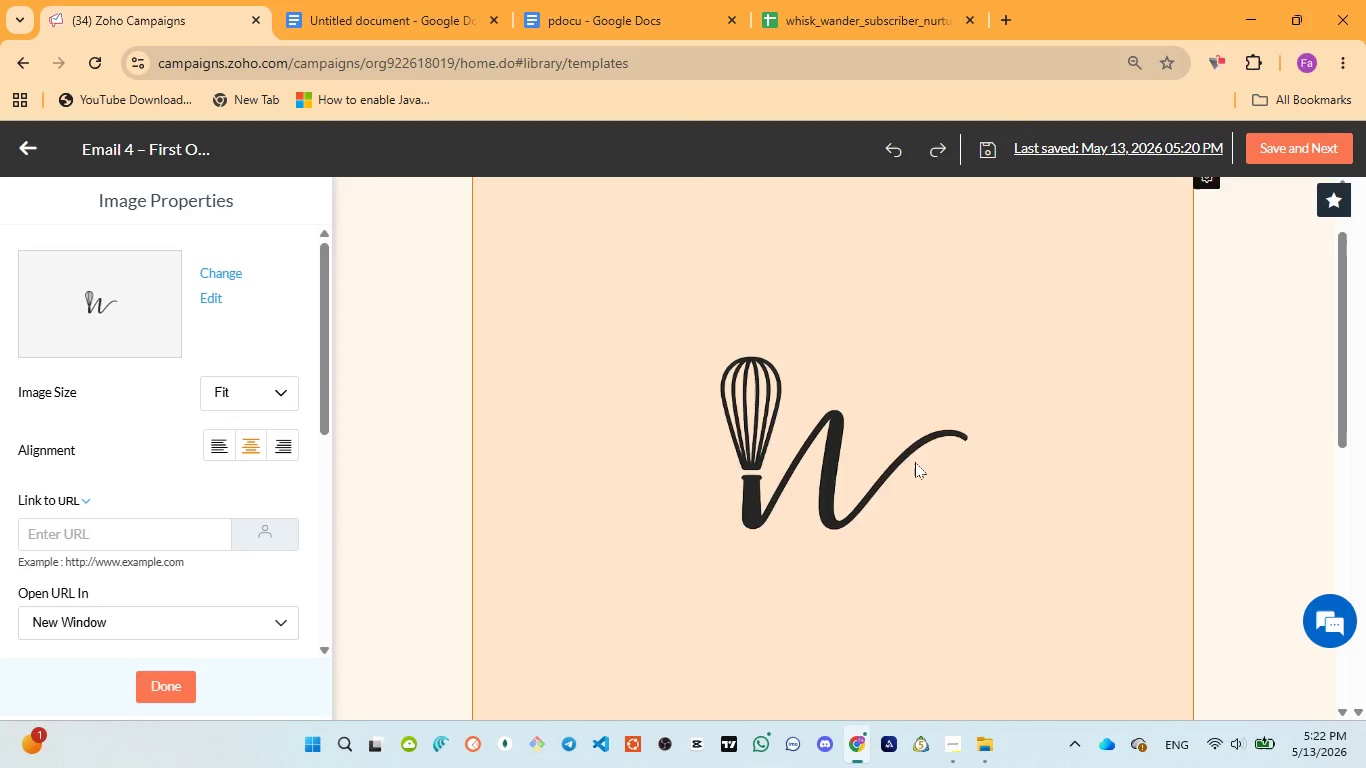 
scroll: coordinate [915, 482], scroll_direction: up, amount: 1.0
 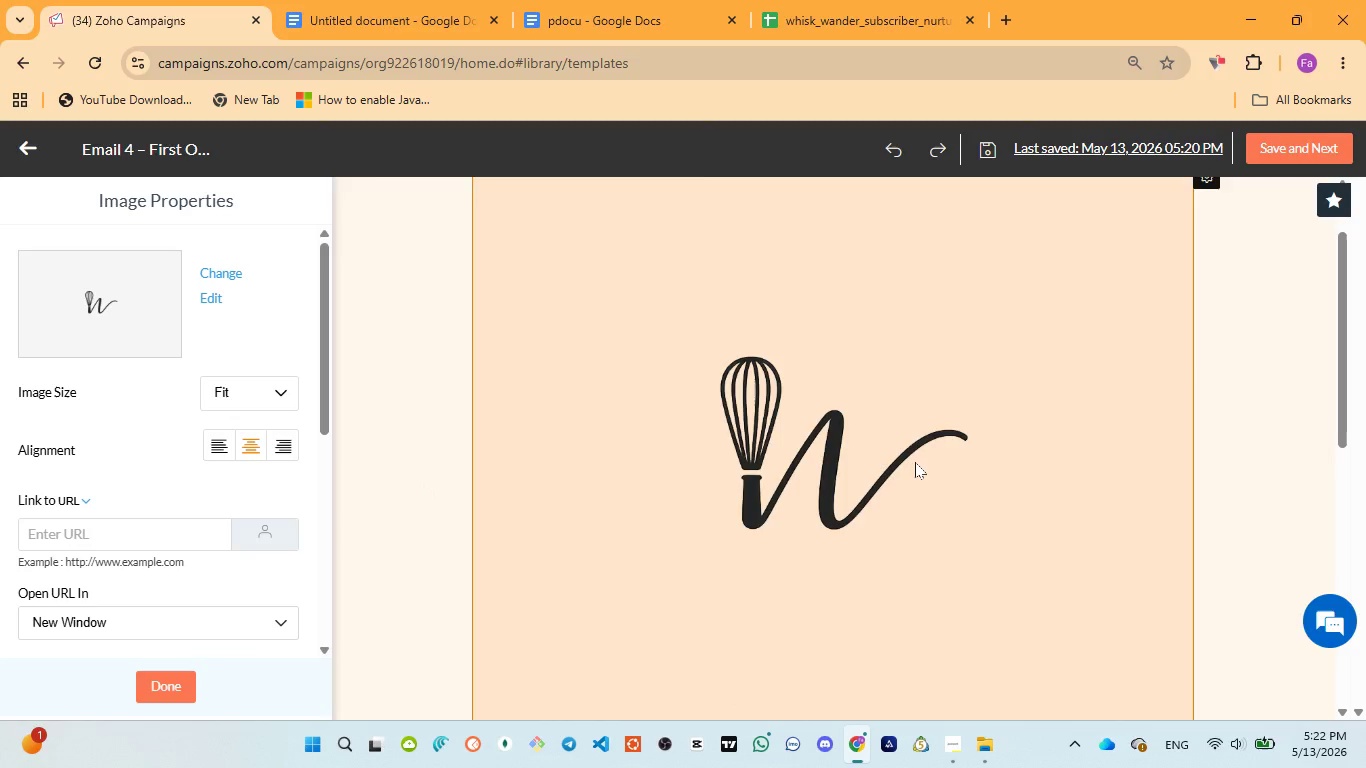 
scroll: coordinate [915, 462], scroll_direction: down, amount: 2.0
 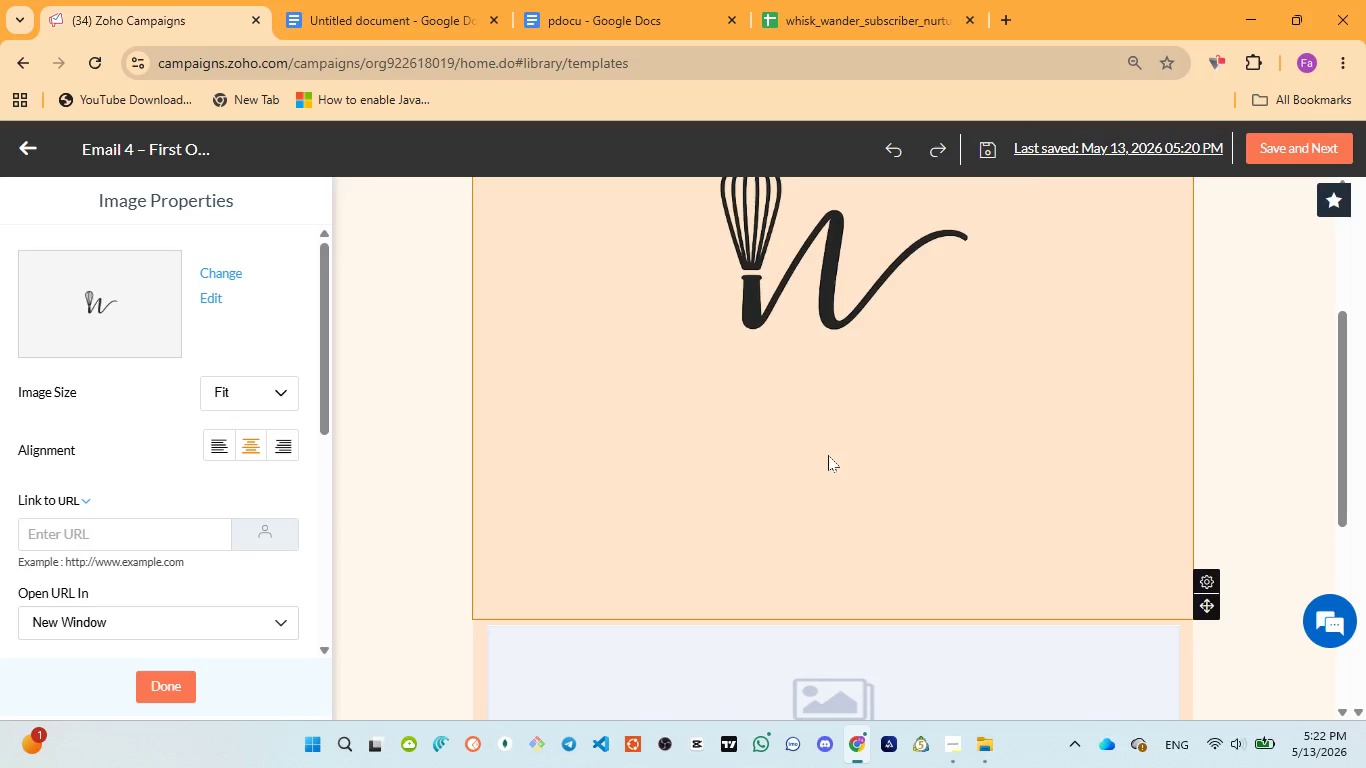 
scroll: coordinate [828, 455], scroll_direction: none, amount: 0.0
 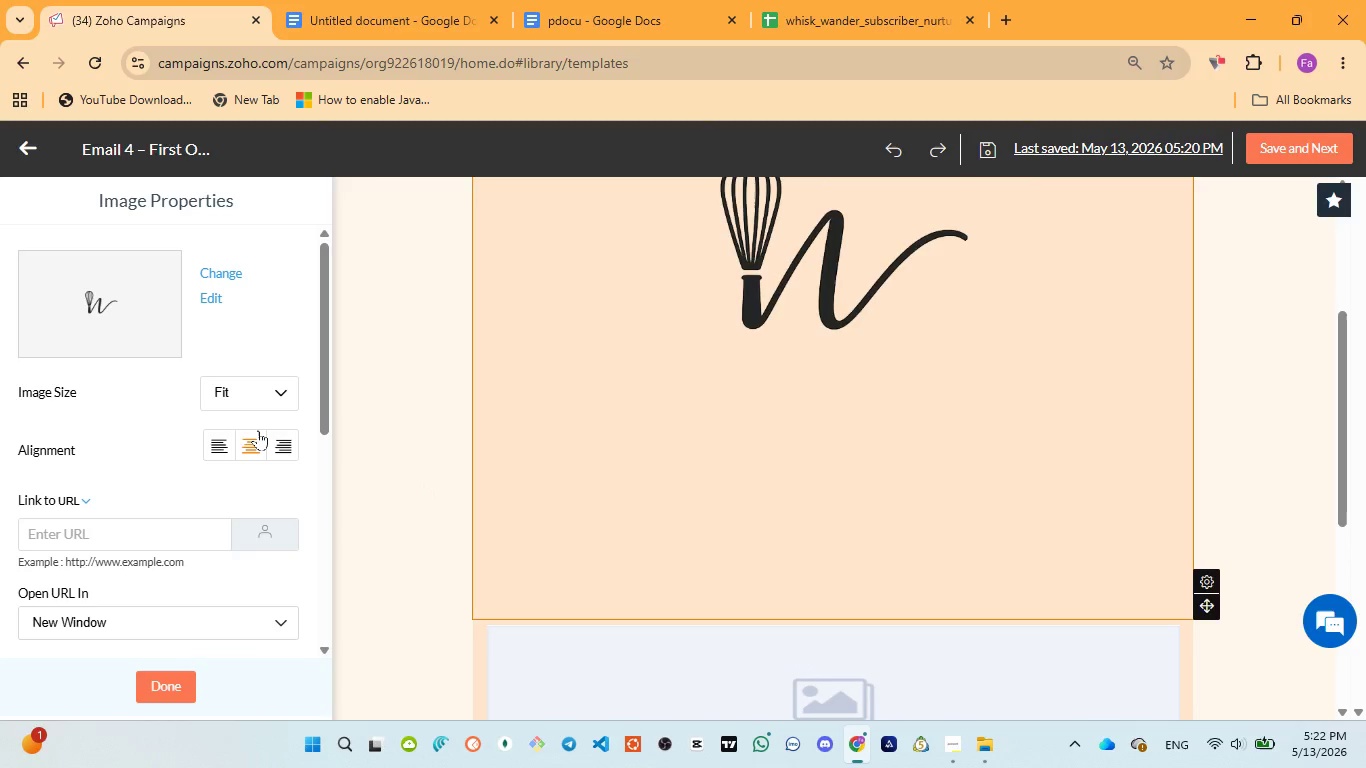 
scroll: coordinate [258, 433], scroll_direction: down, amount: 5.0
 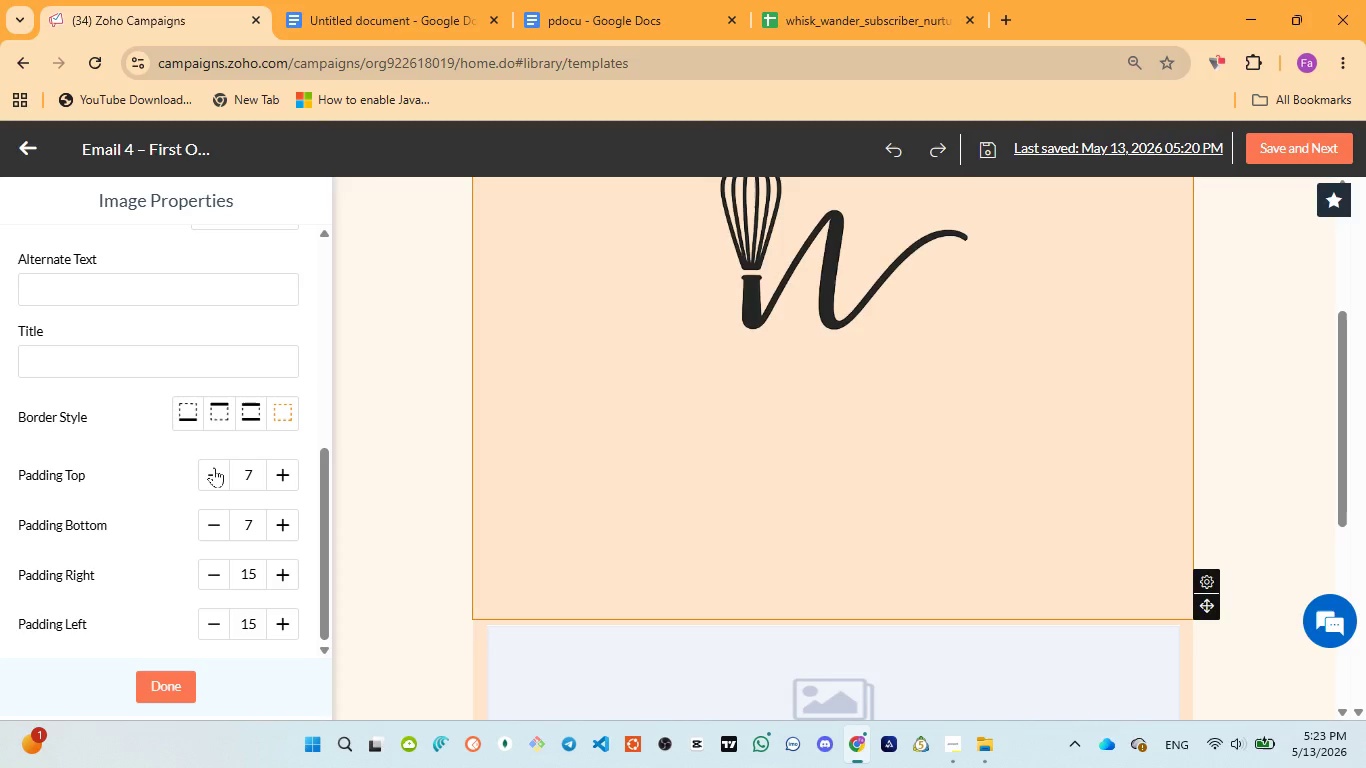 
double_click([214, 467])
 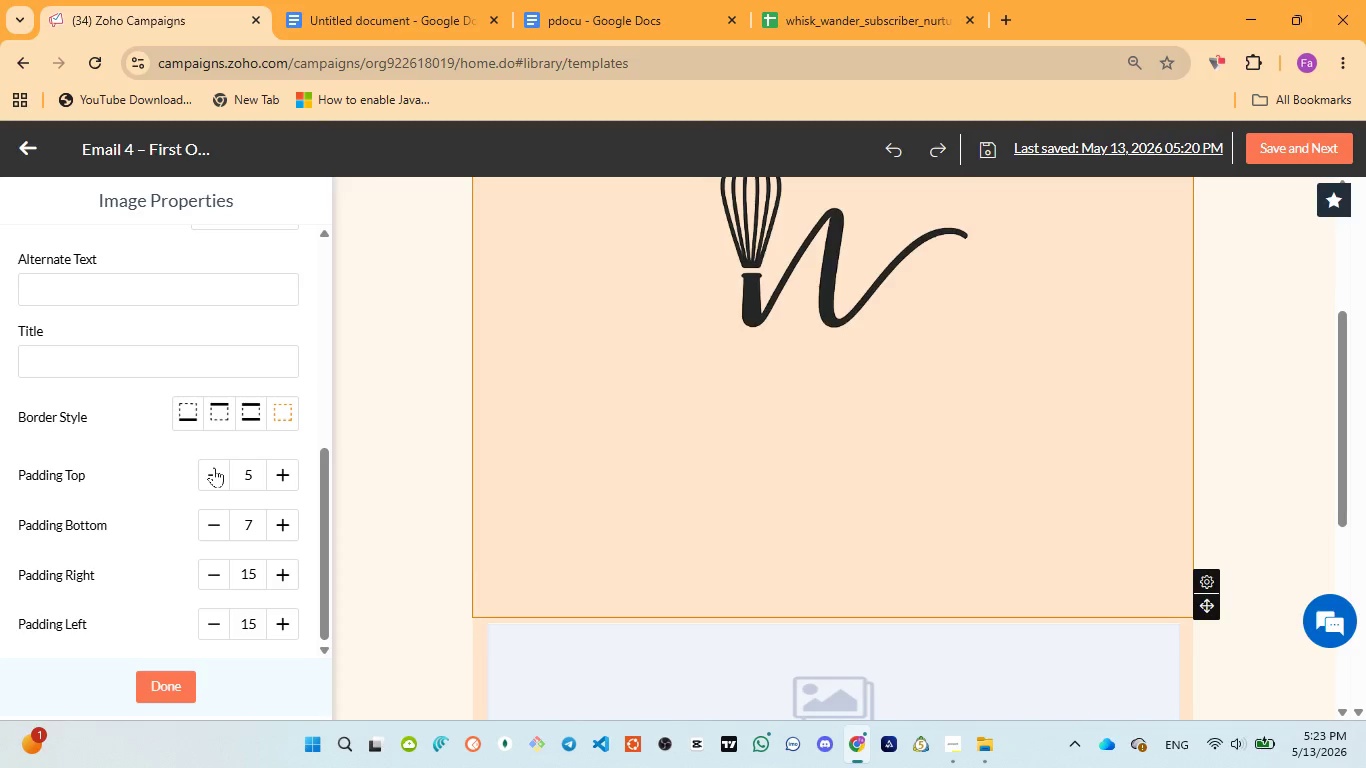 
triple_click([214, 467])
 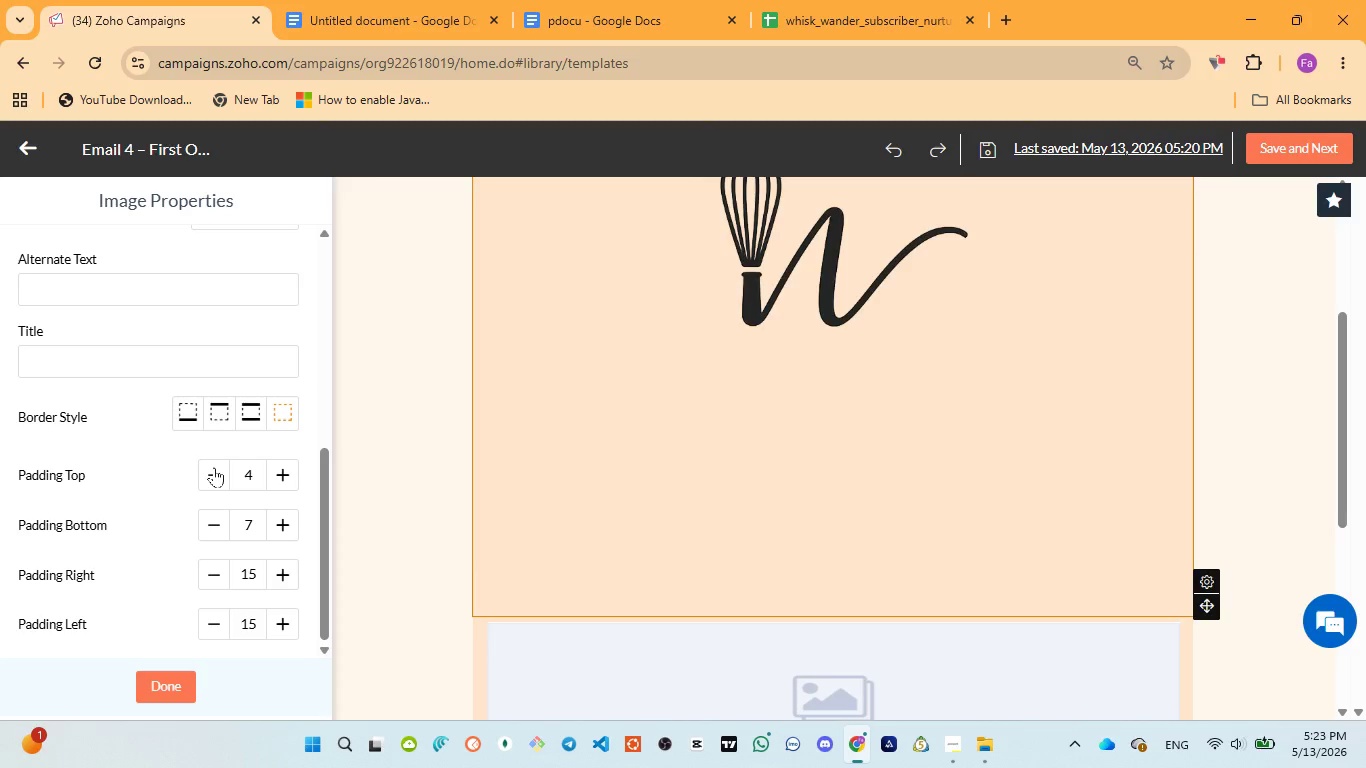 
triple_click([214, 467])
 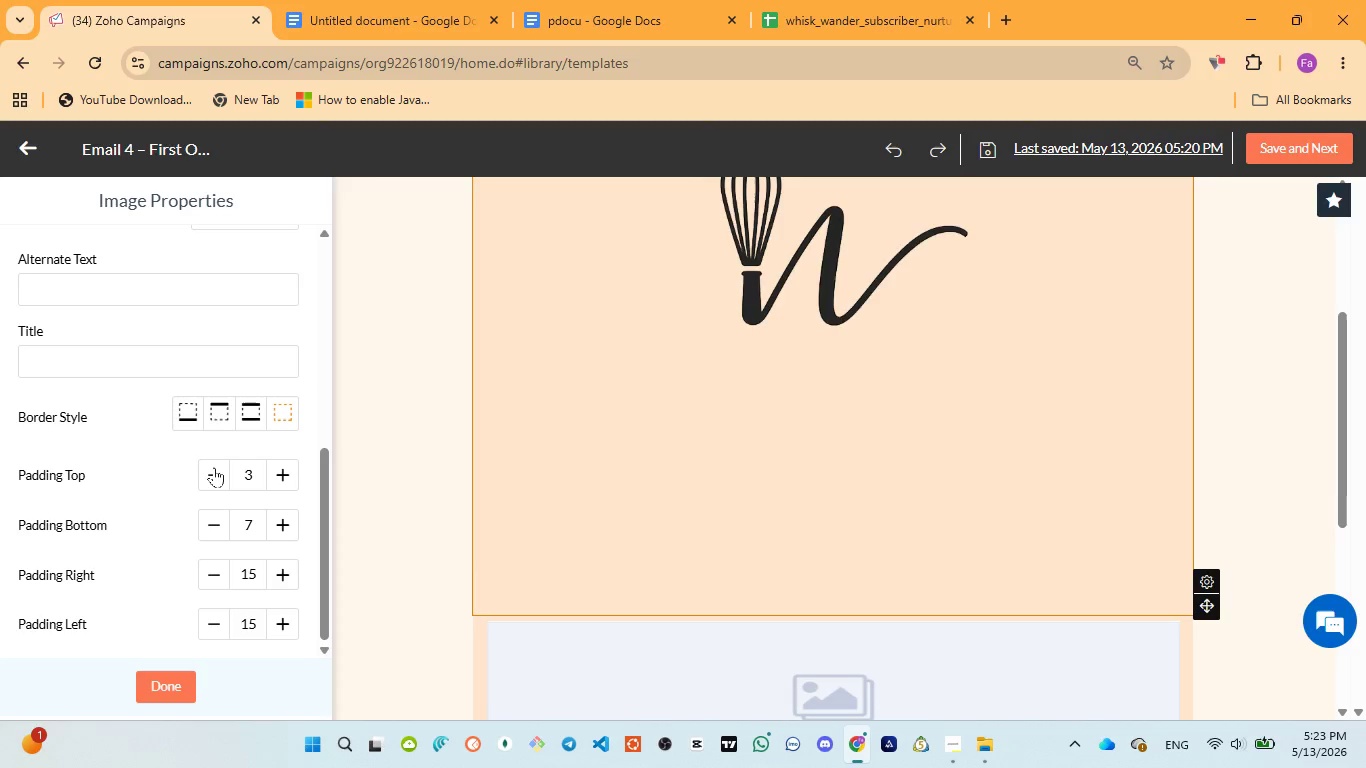 
triple_click([214, 467])
 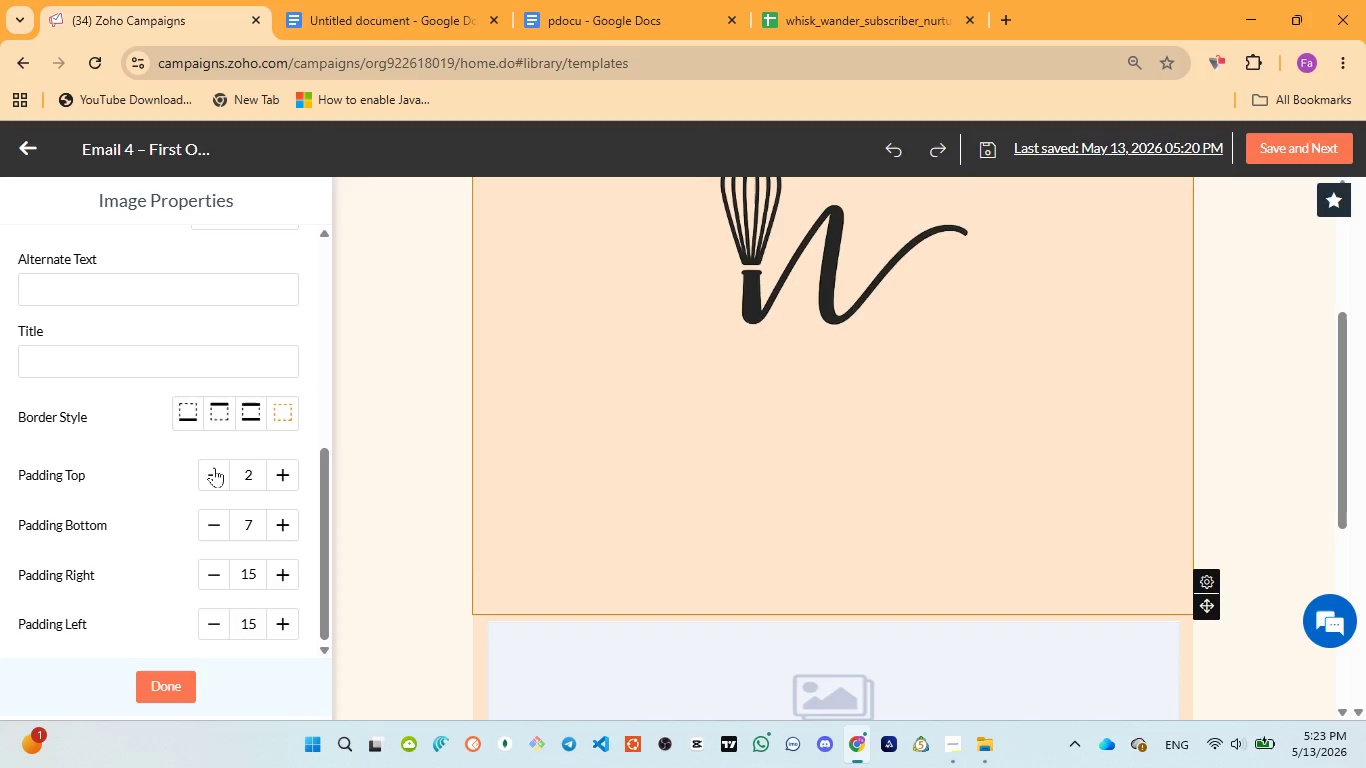 
triple_click([214, 467])
 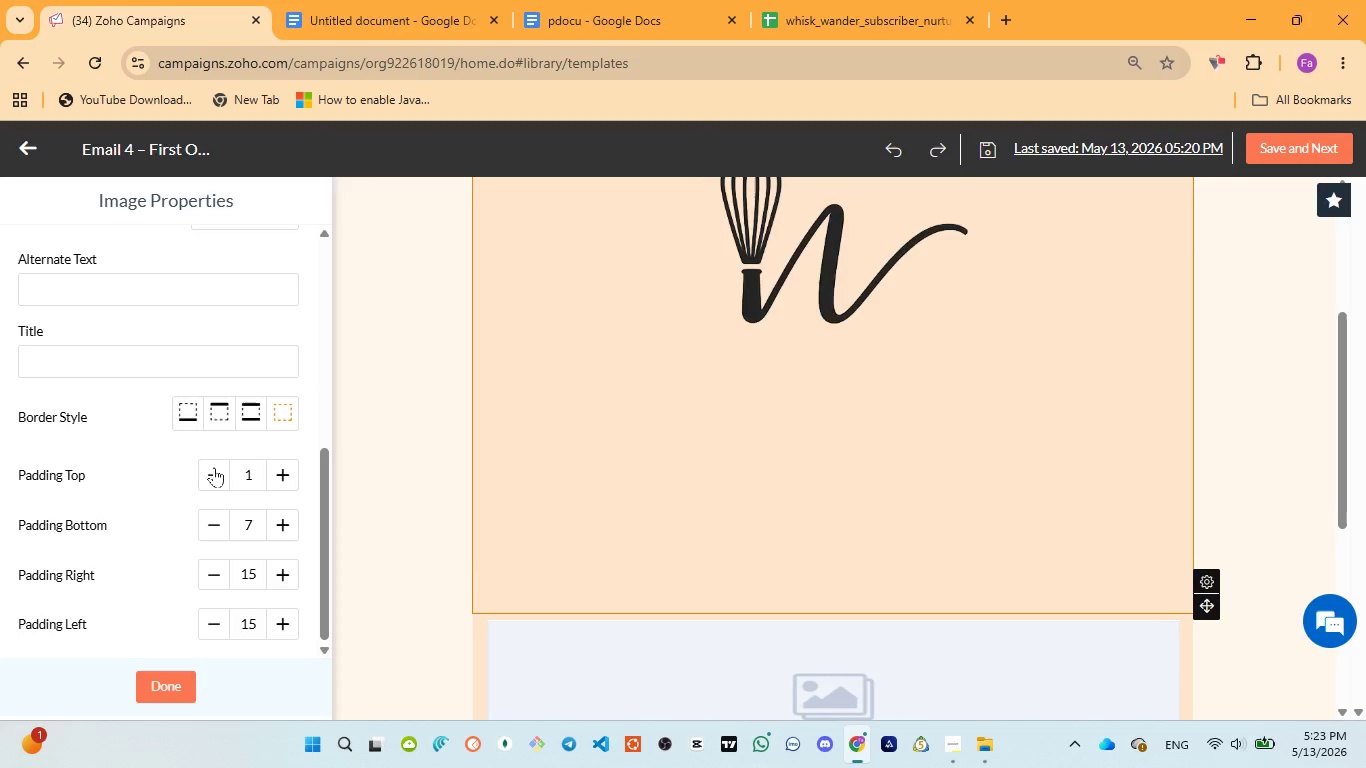 
triple_click([214, 467])
 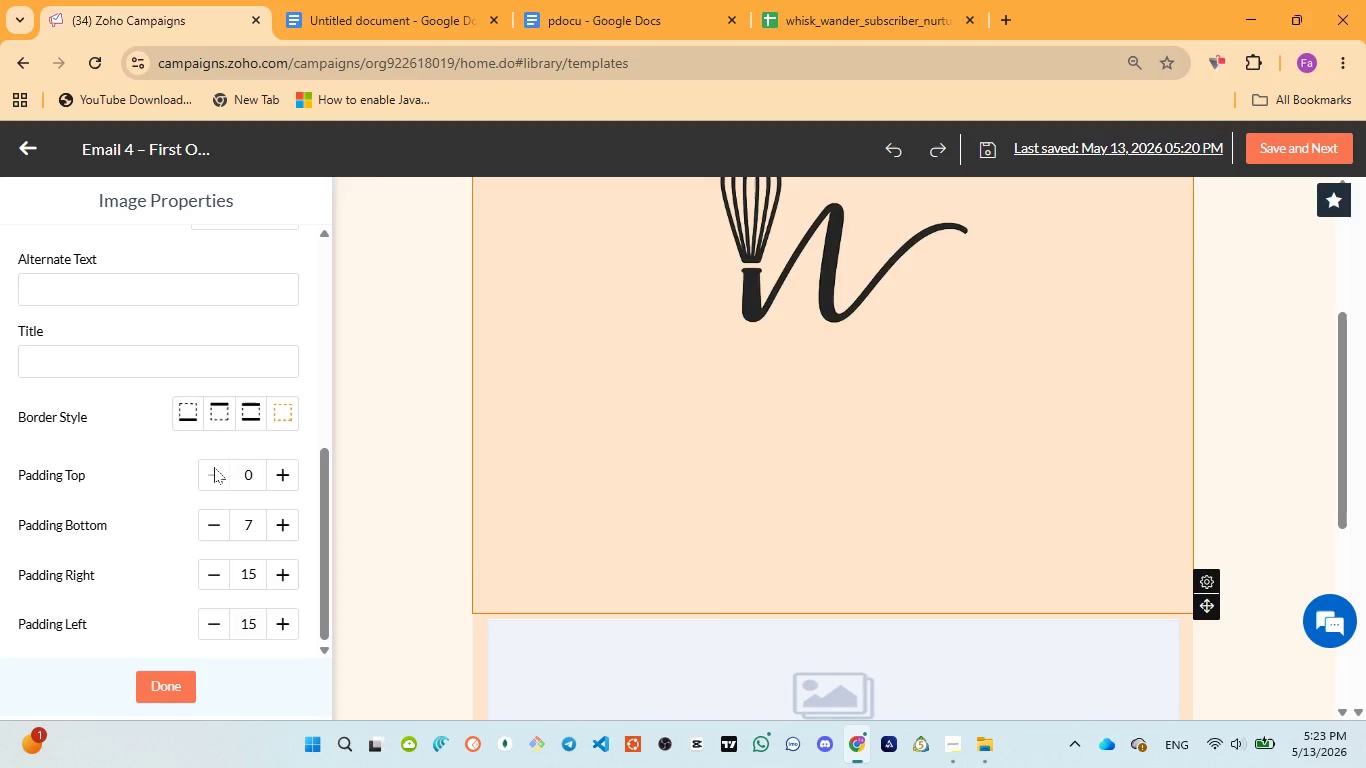 
triple_click([214, 467])
 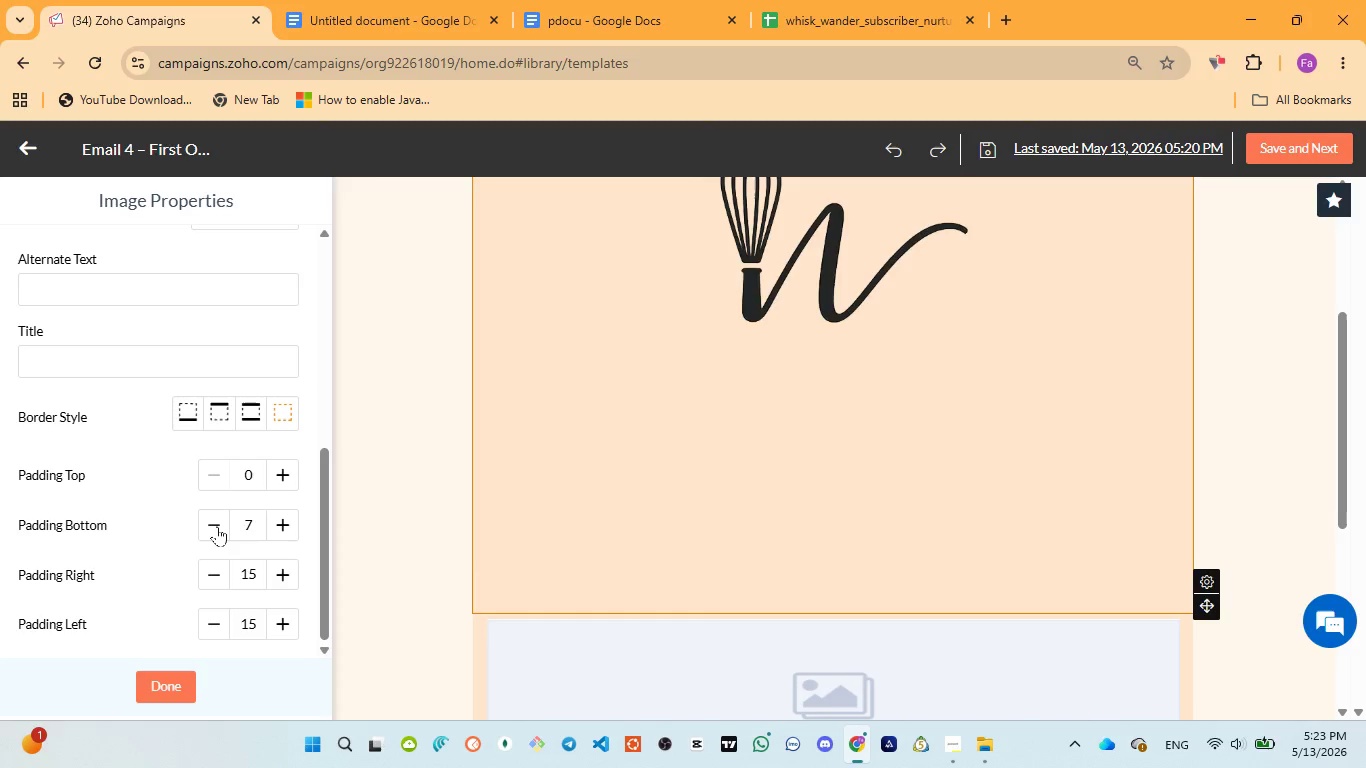 
double_click([217, 526])
 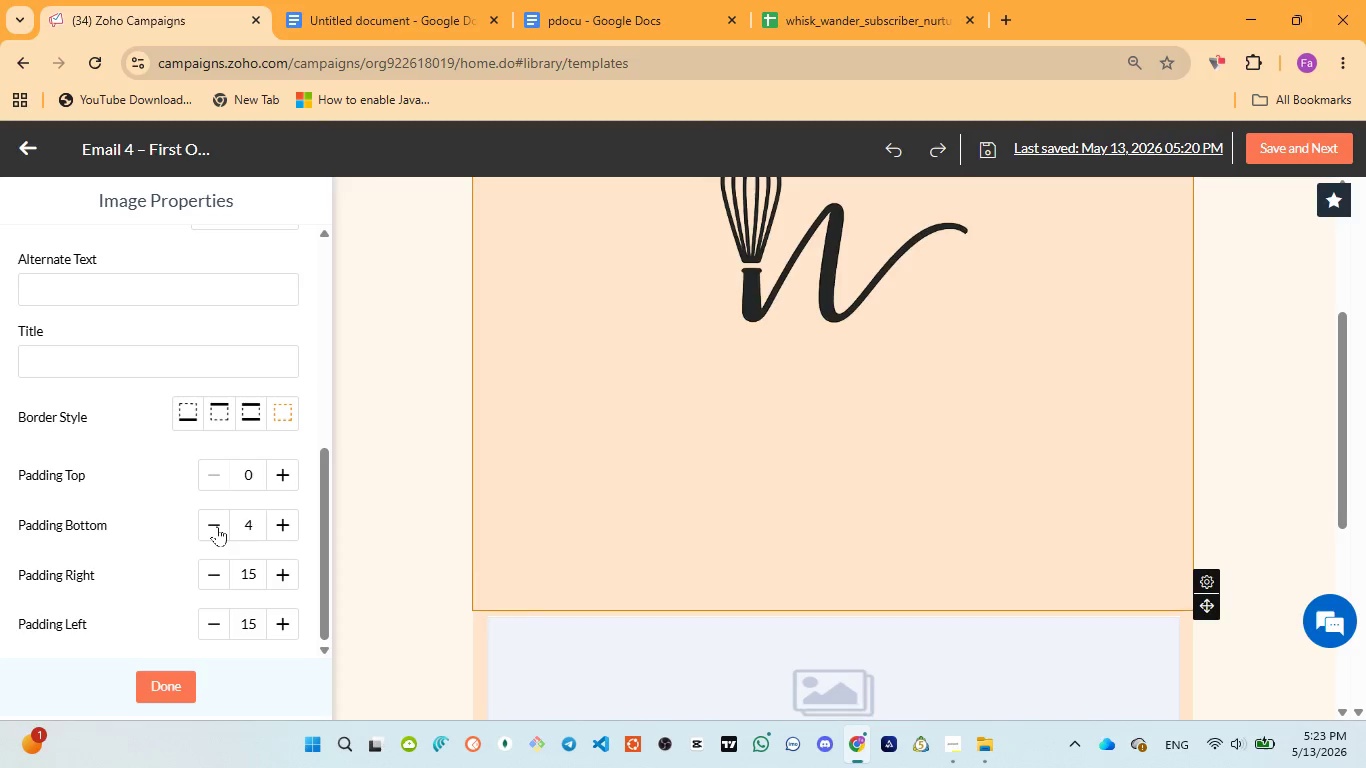 
triple_click([217, 526])
 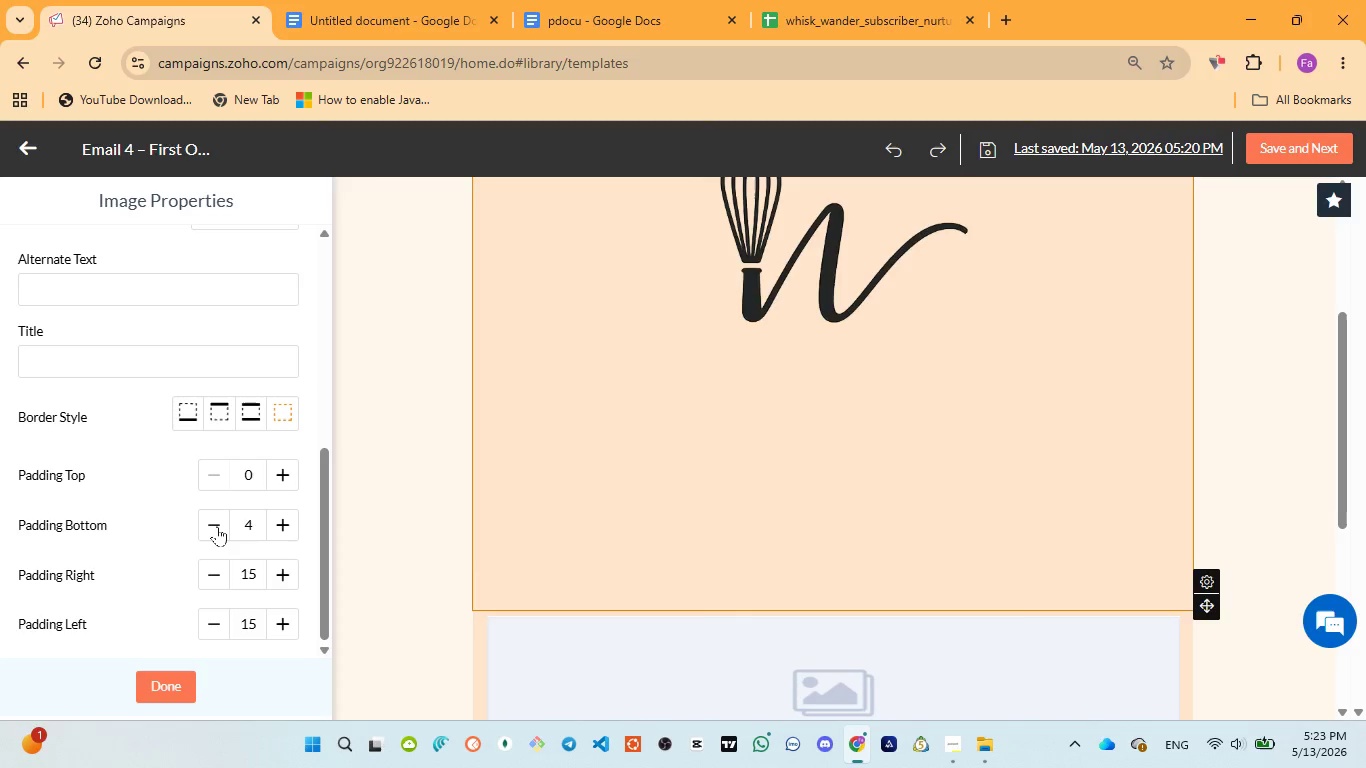 
triple_click([217, 526])
 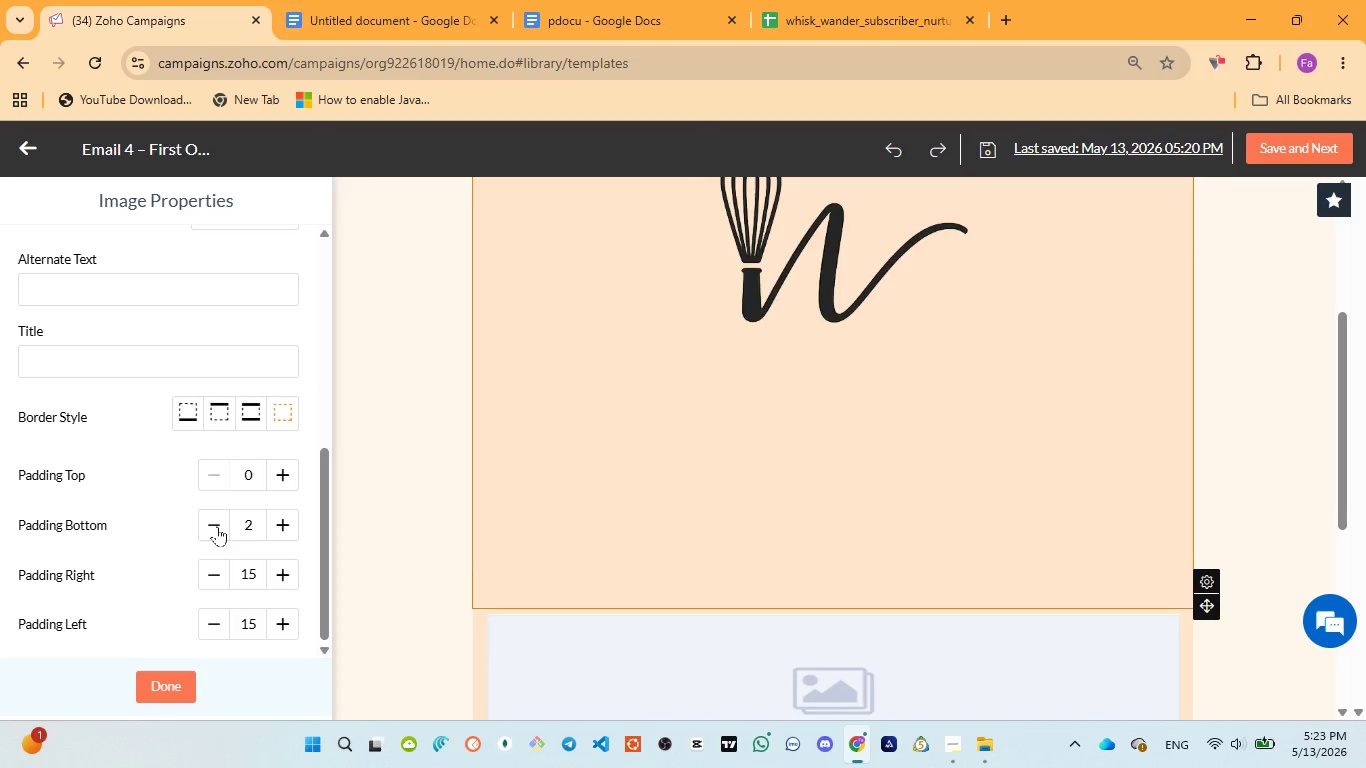 
triple_click([217, 526])
 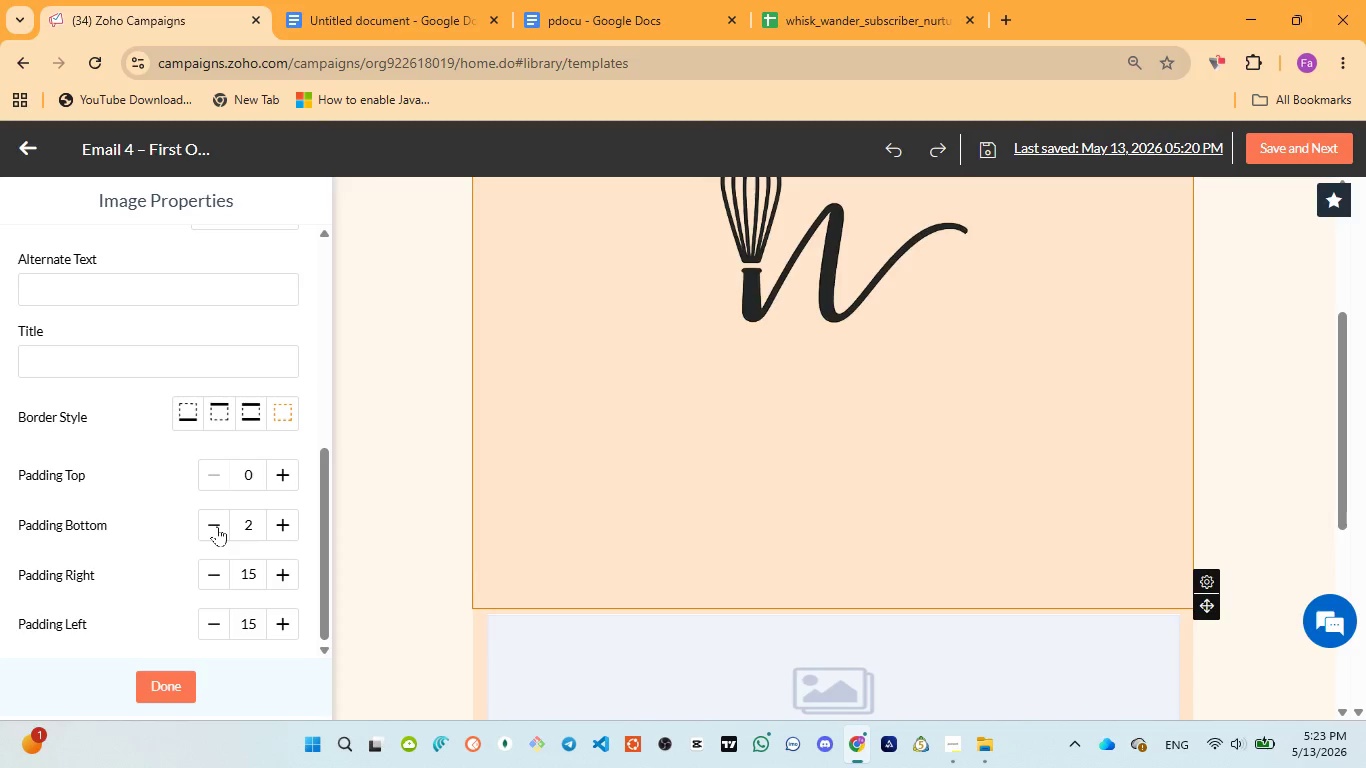 
triple_click([217, 526])
 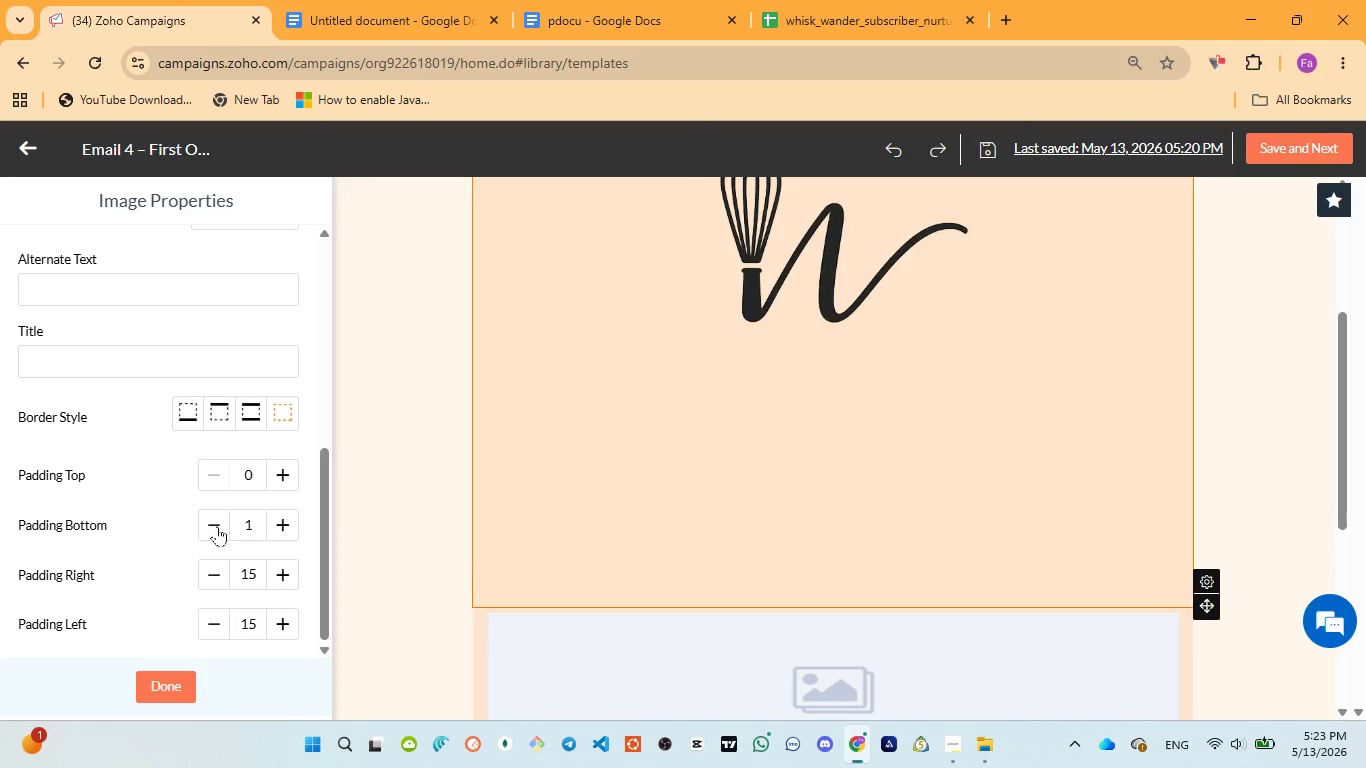 
triple_click([217, 526])
 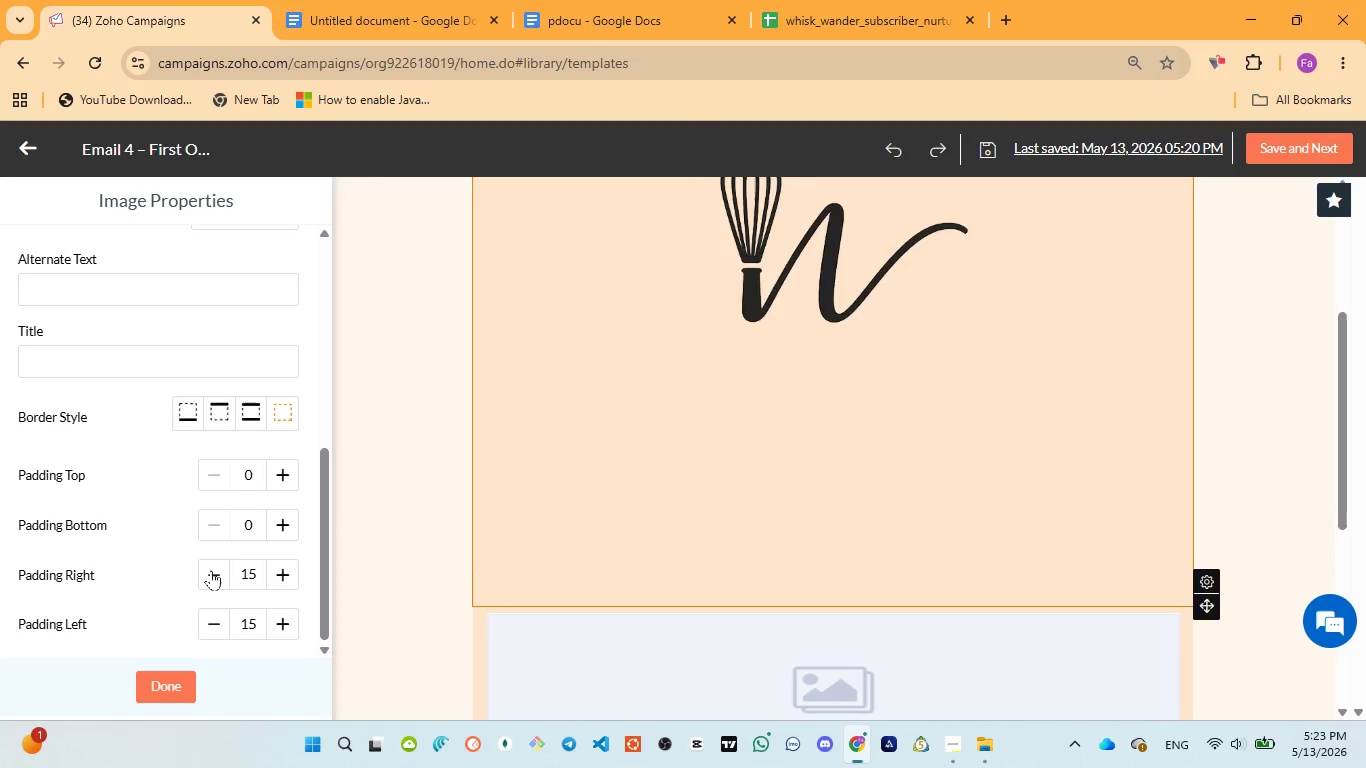 
double_click([211, 570])
 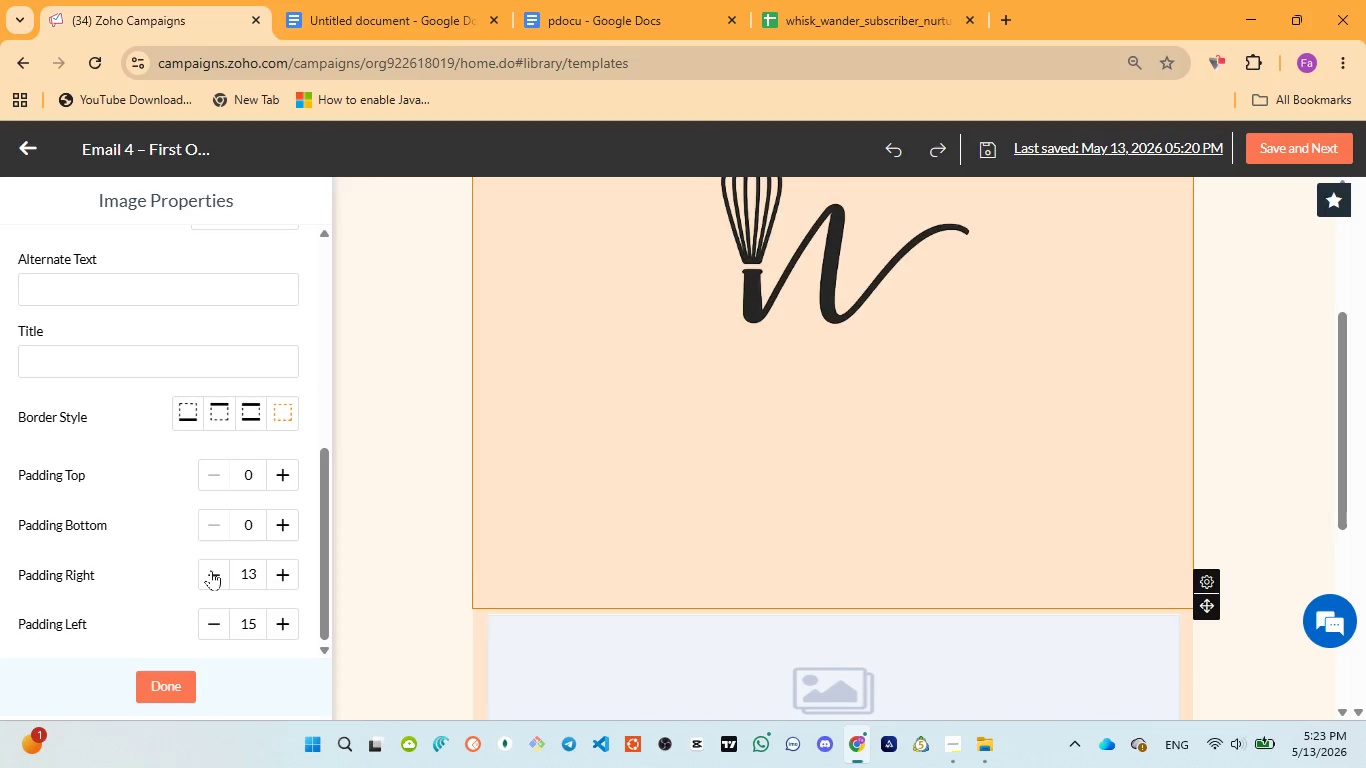 
triple_click([211, 570])
 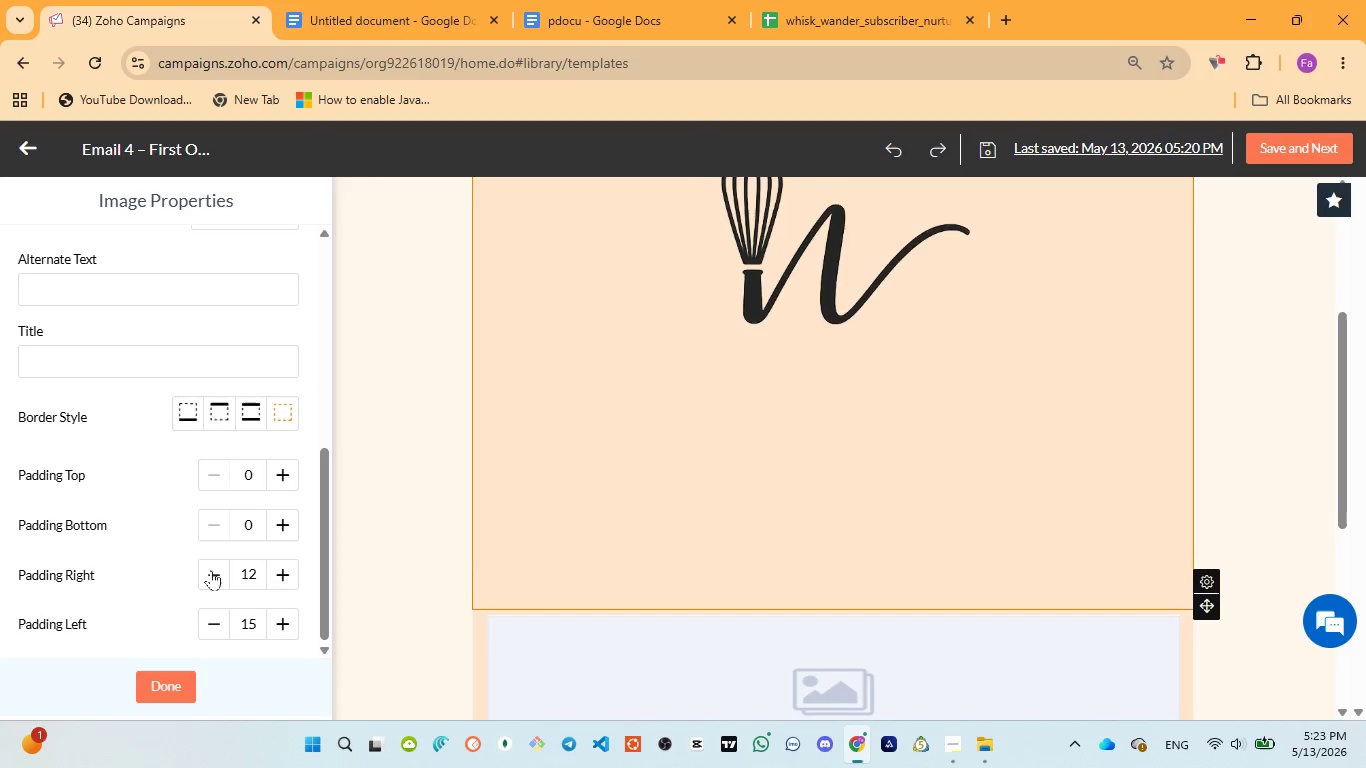 
triple_click([211, 570])
 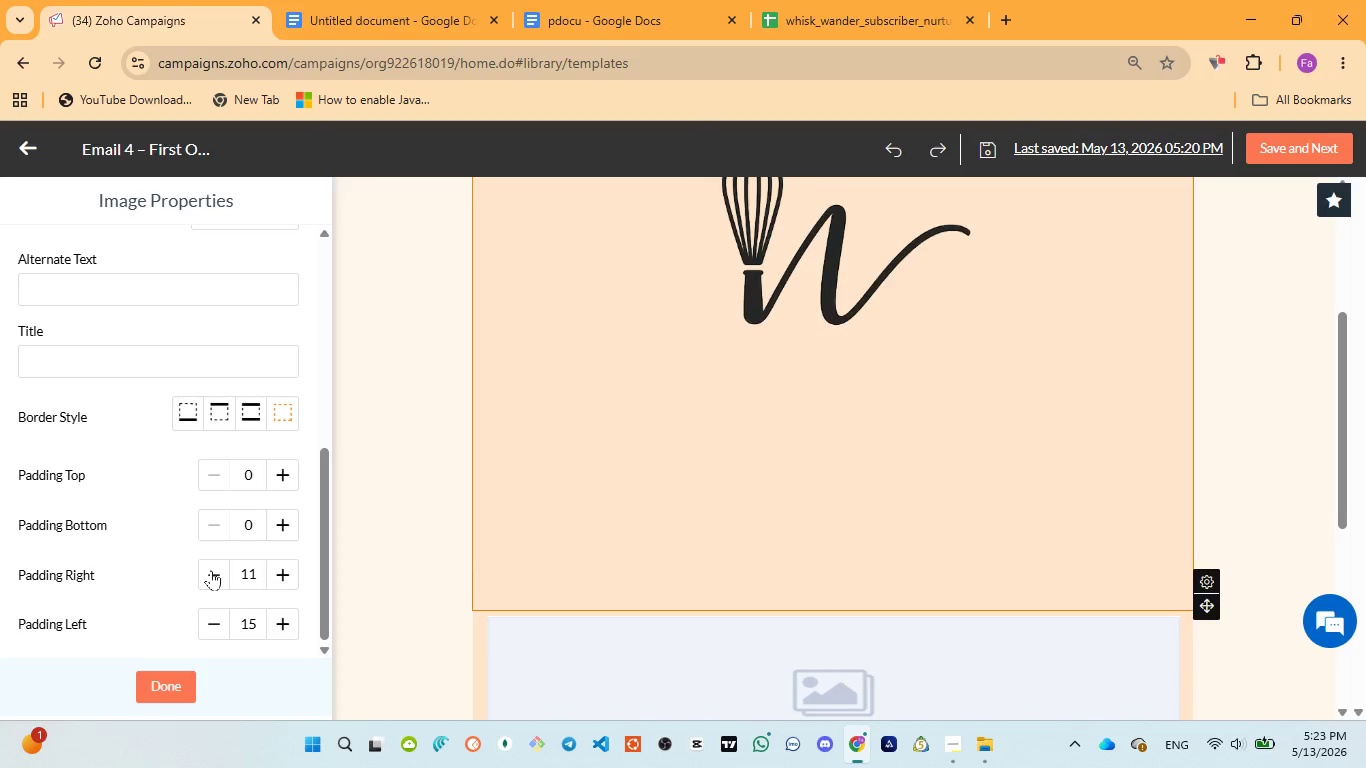 
triple_click([211, 570])
 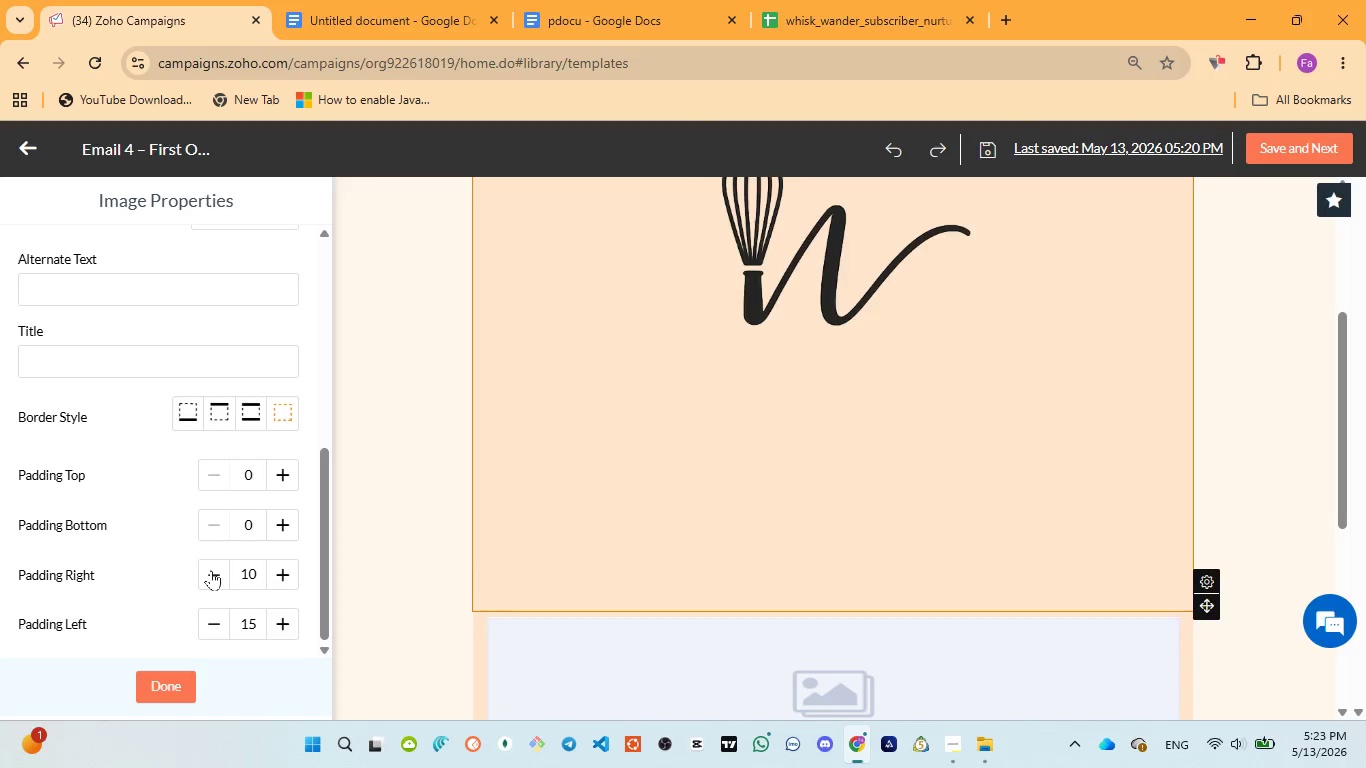 
triple_click([211, 570])
 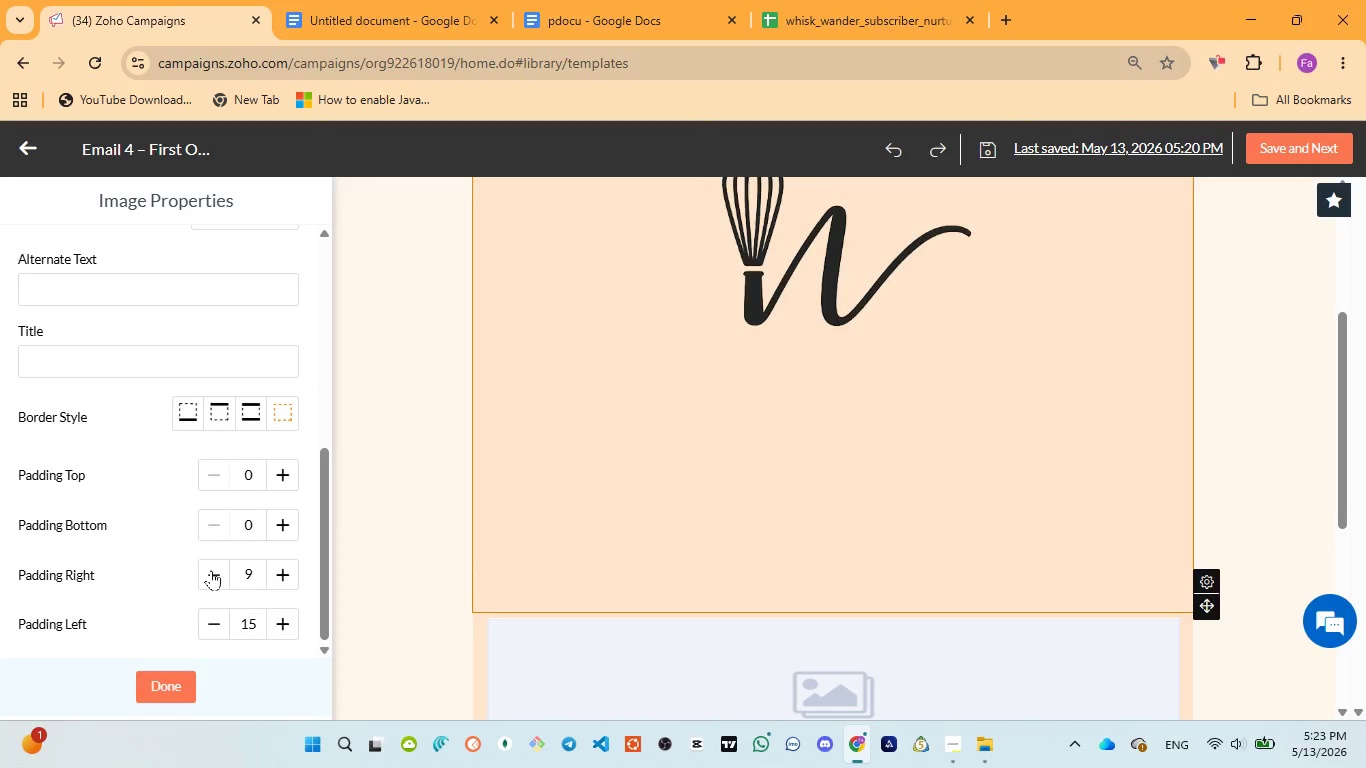 
triple_click([211, 570])
 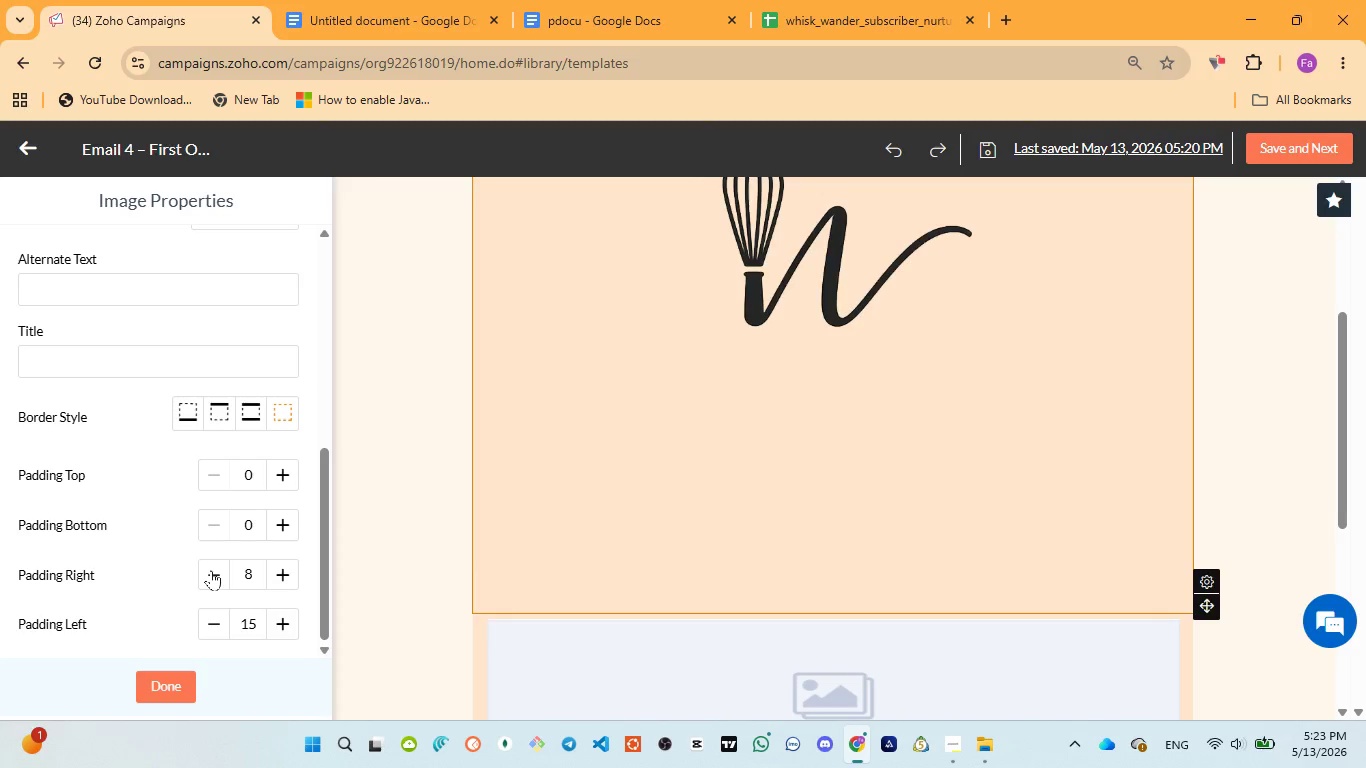 
triple_click([211, 570])
 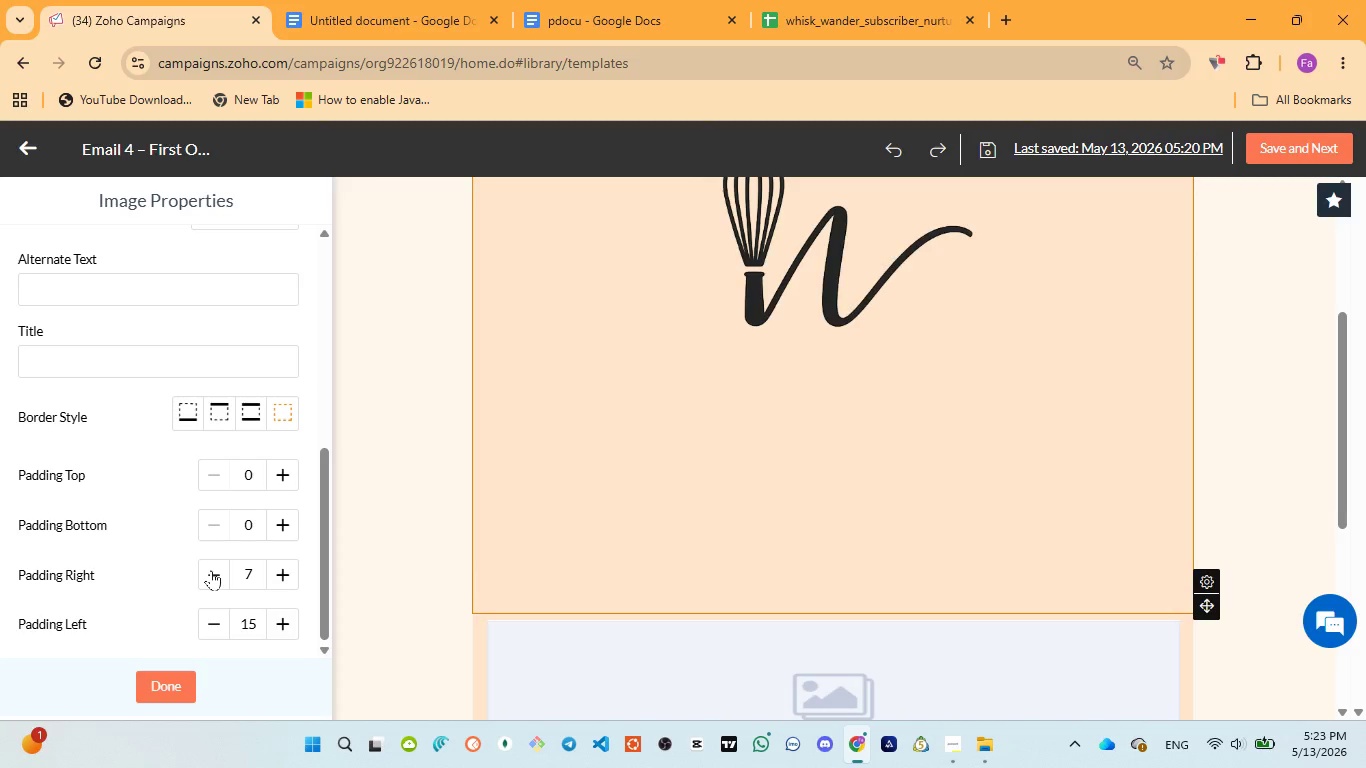 
triple_click([211, 570])
 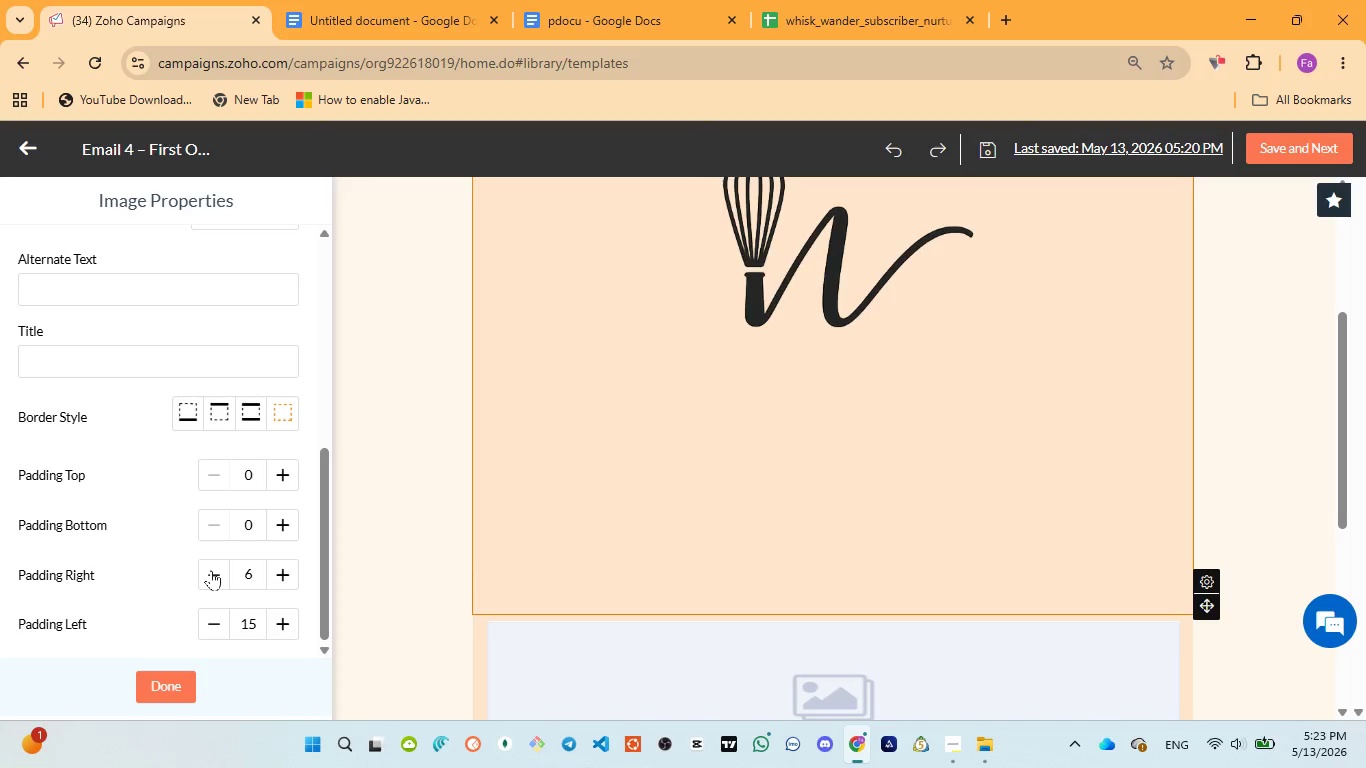 
triple_click([211, 570])
 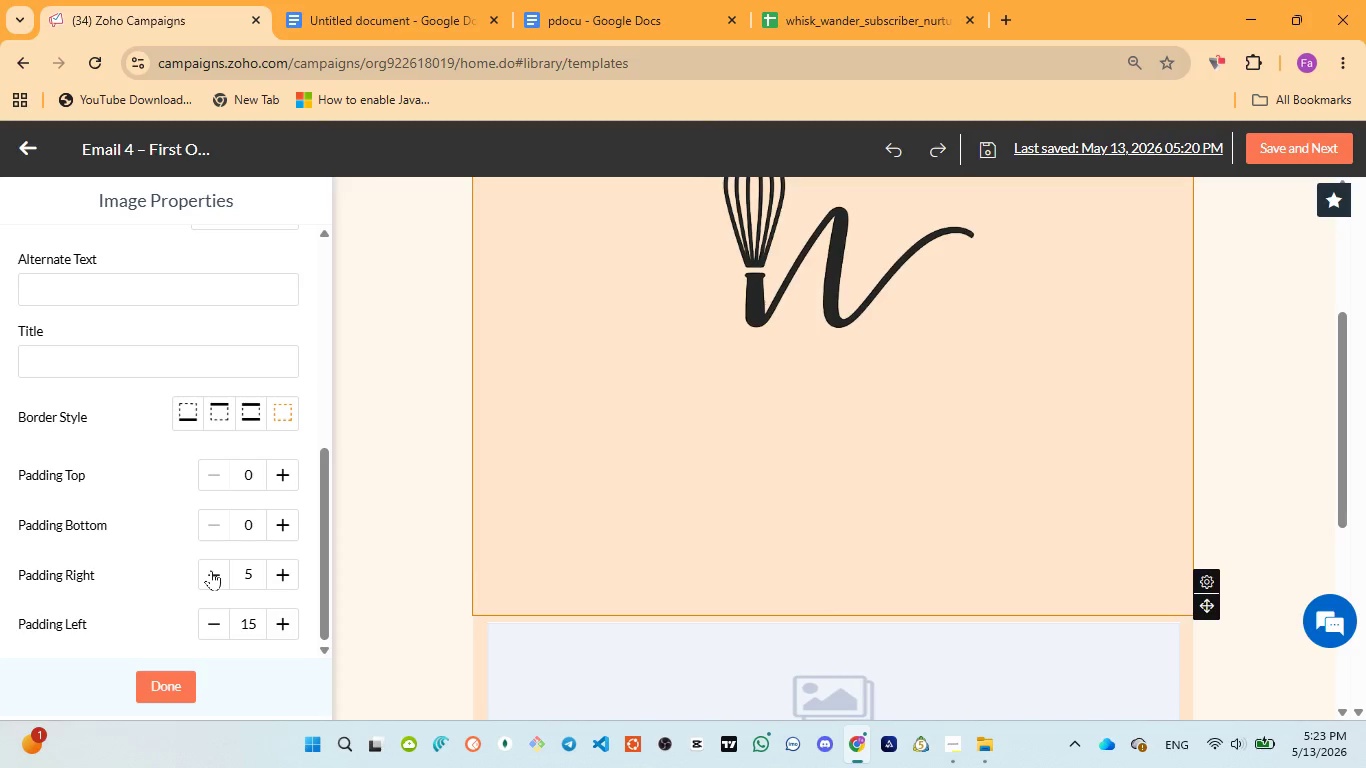 
triple_click([211, 570])
 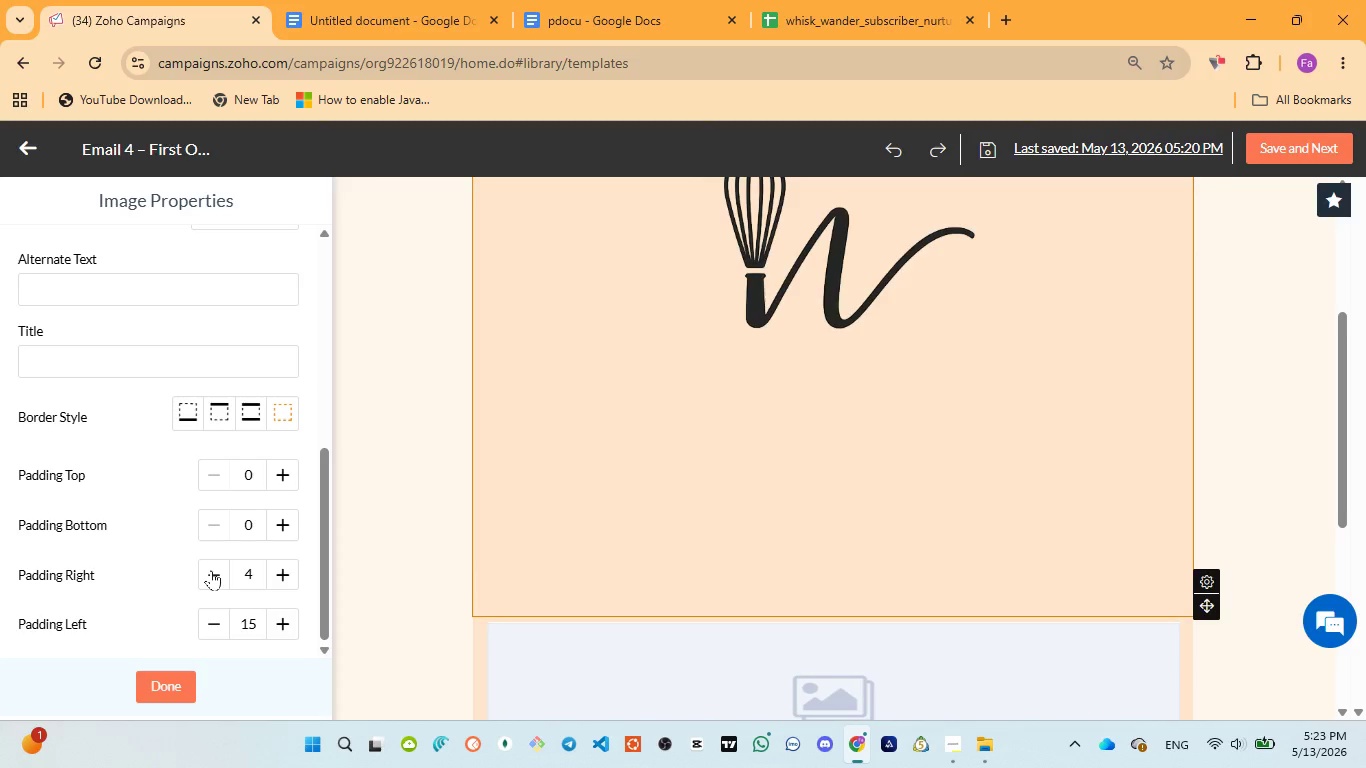 
triple_click([211, 570])
 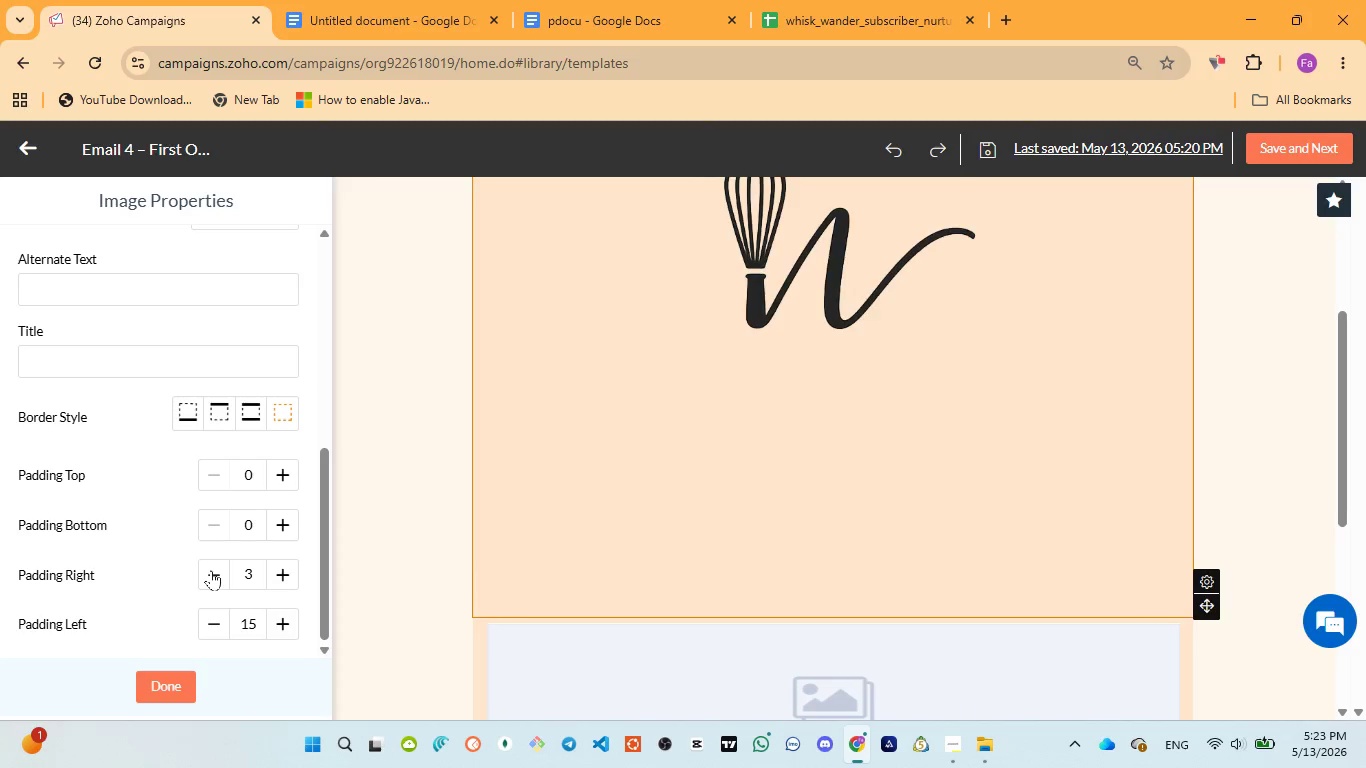 
triple_click([211, 570])
 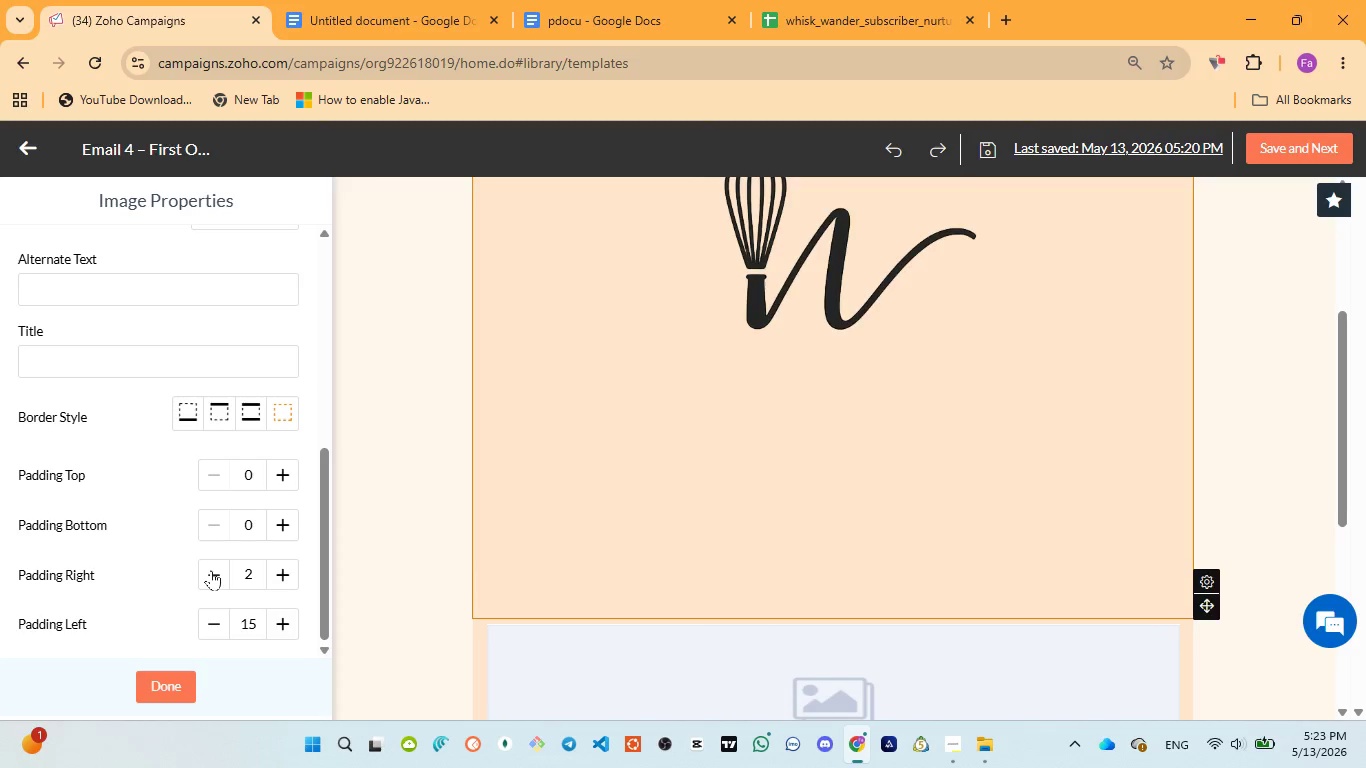 
triple_click([211, 570])
 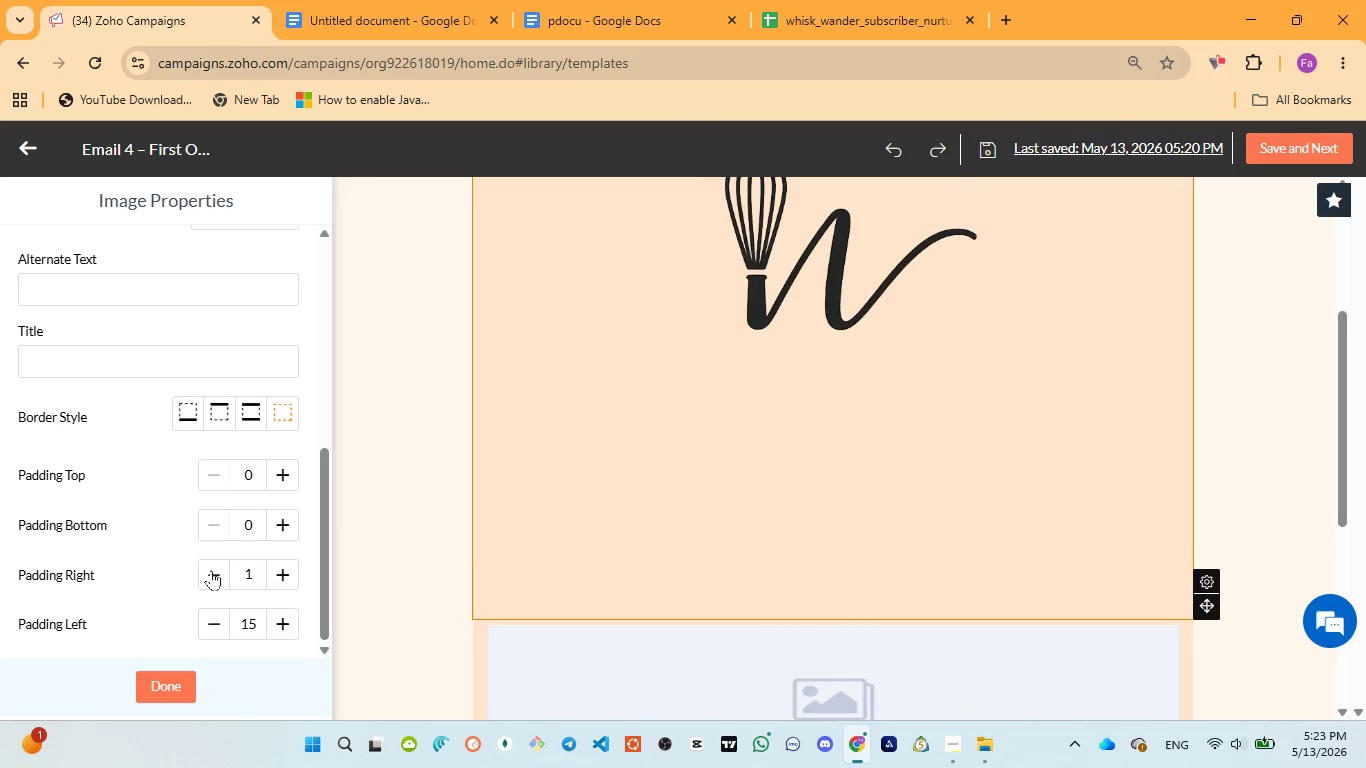 
triple_click([211, 570])
 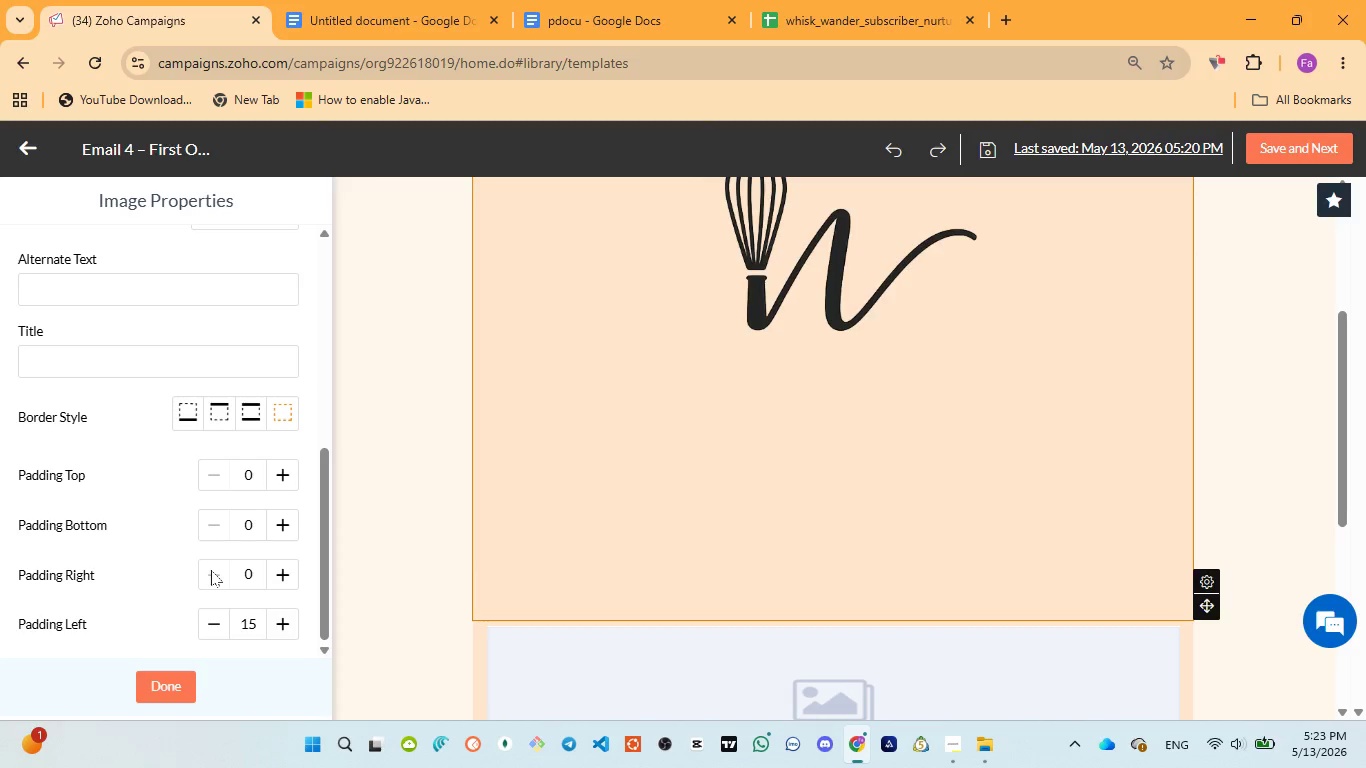 
triple_click([211, 570])
 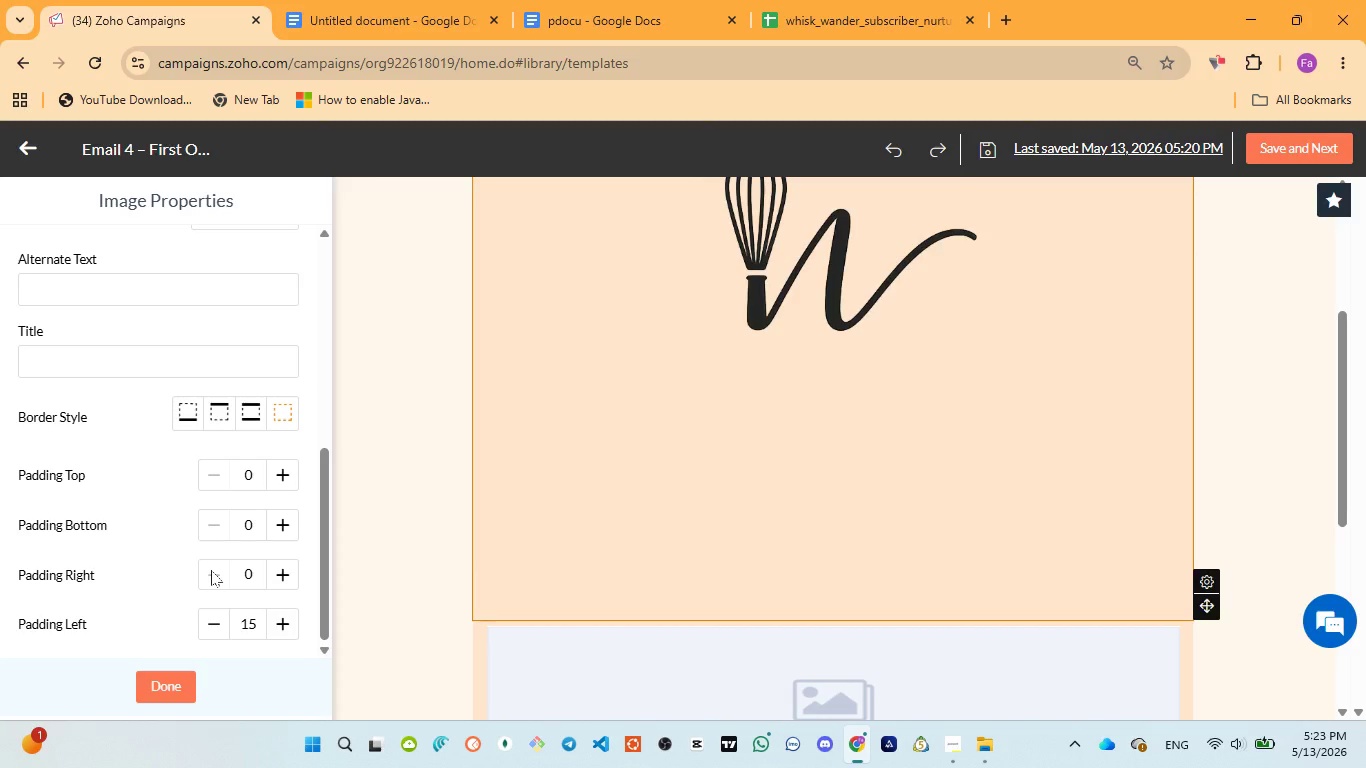 
triple_click([211, 570])
 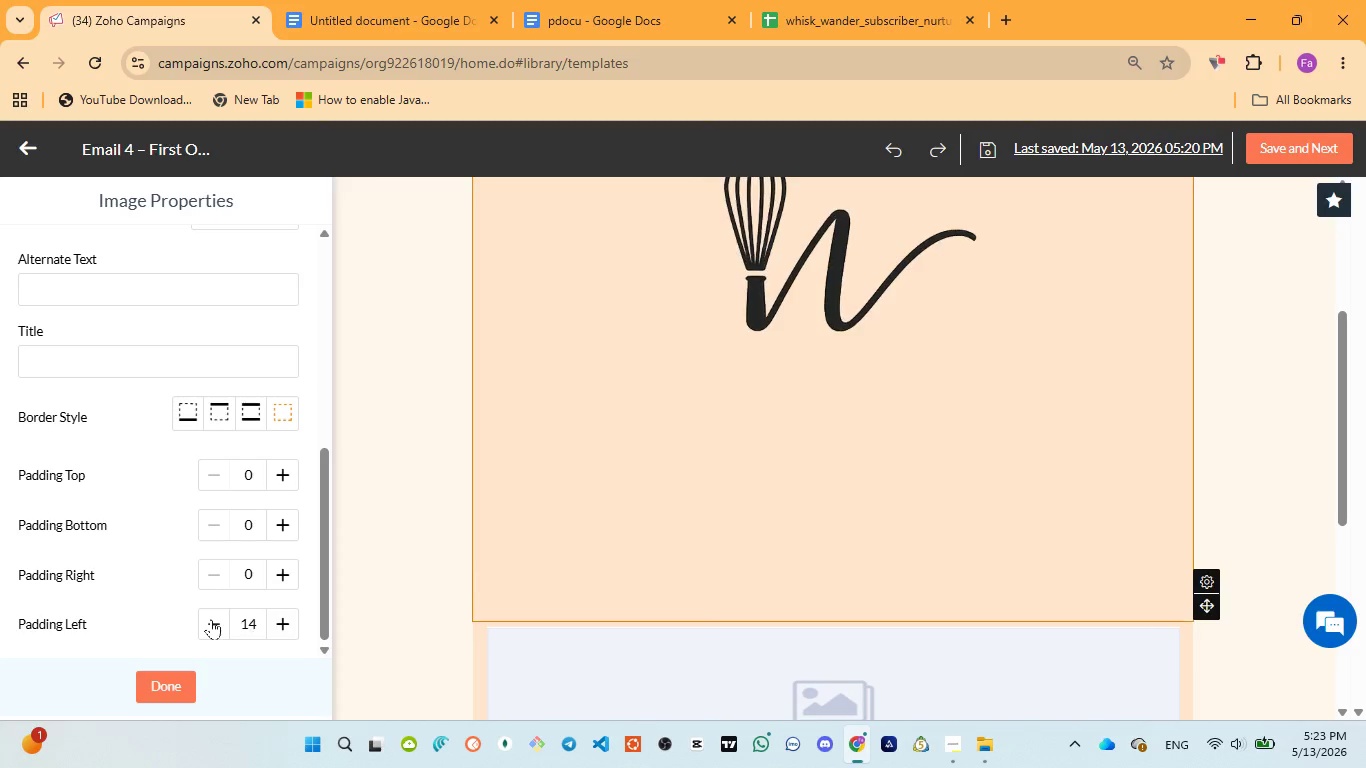 
double_click([211, 619])
 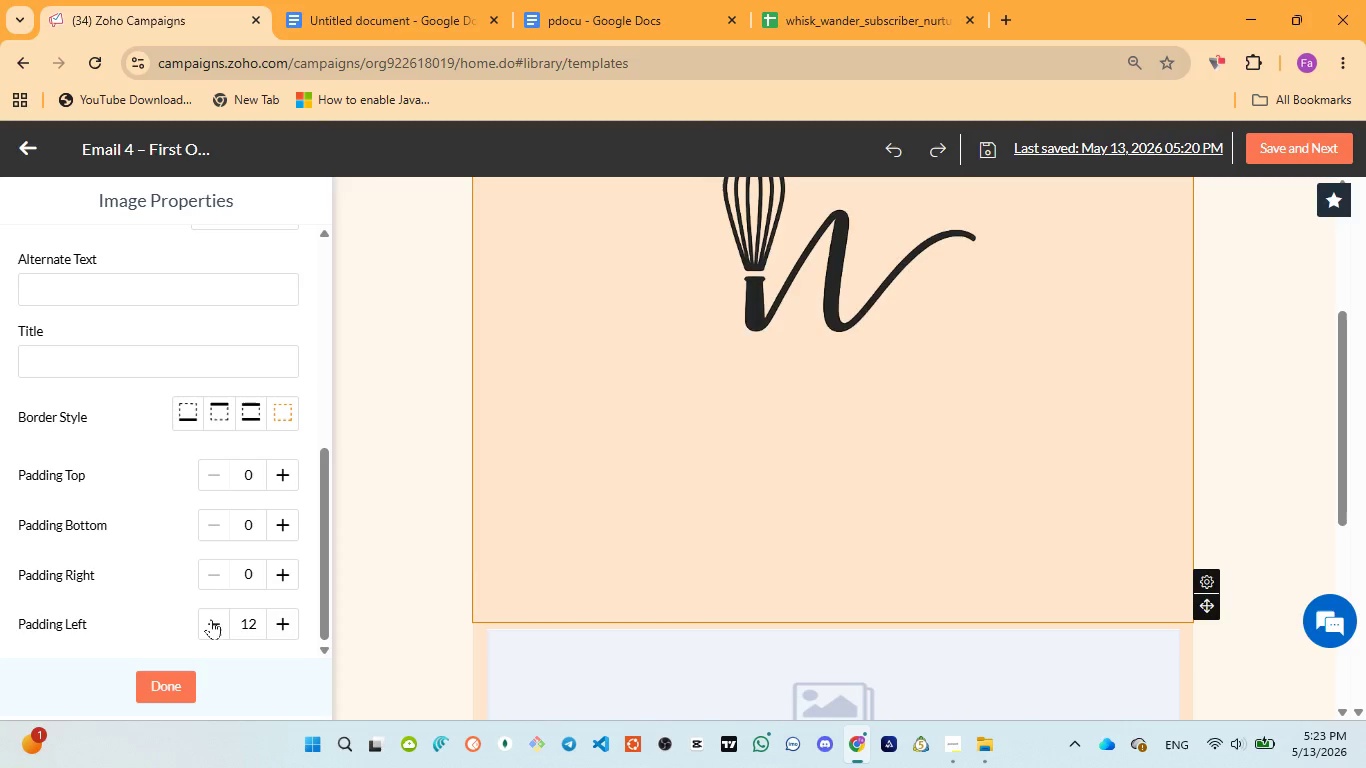 
triple_click([211, 619])
 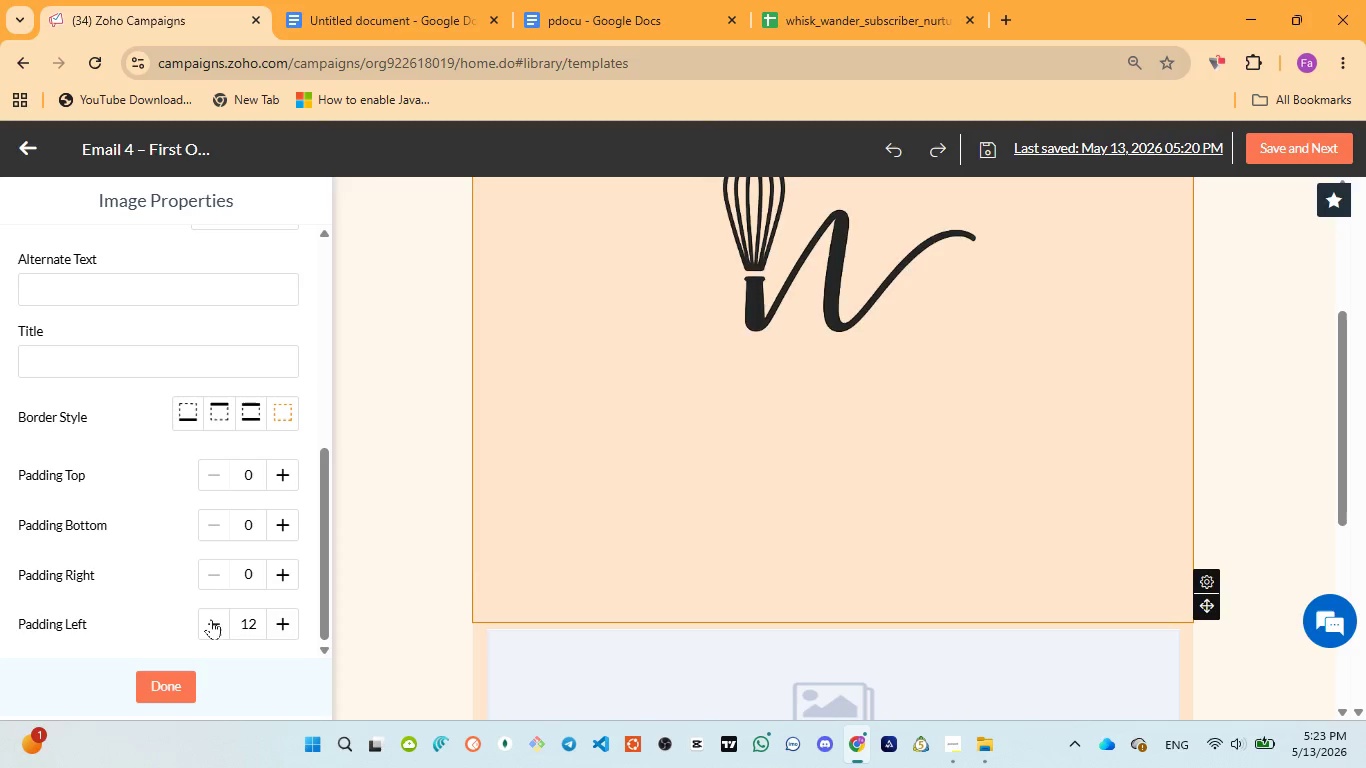 
triple_click([211, 619])
 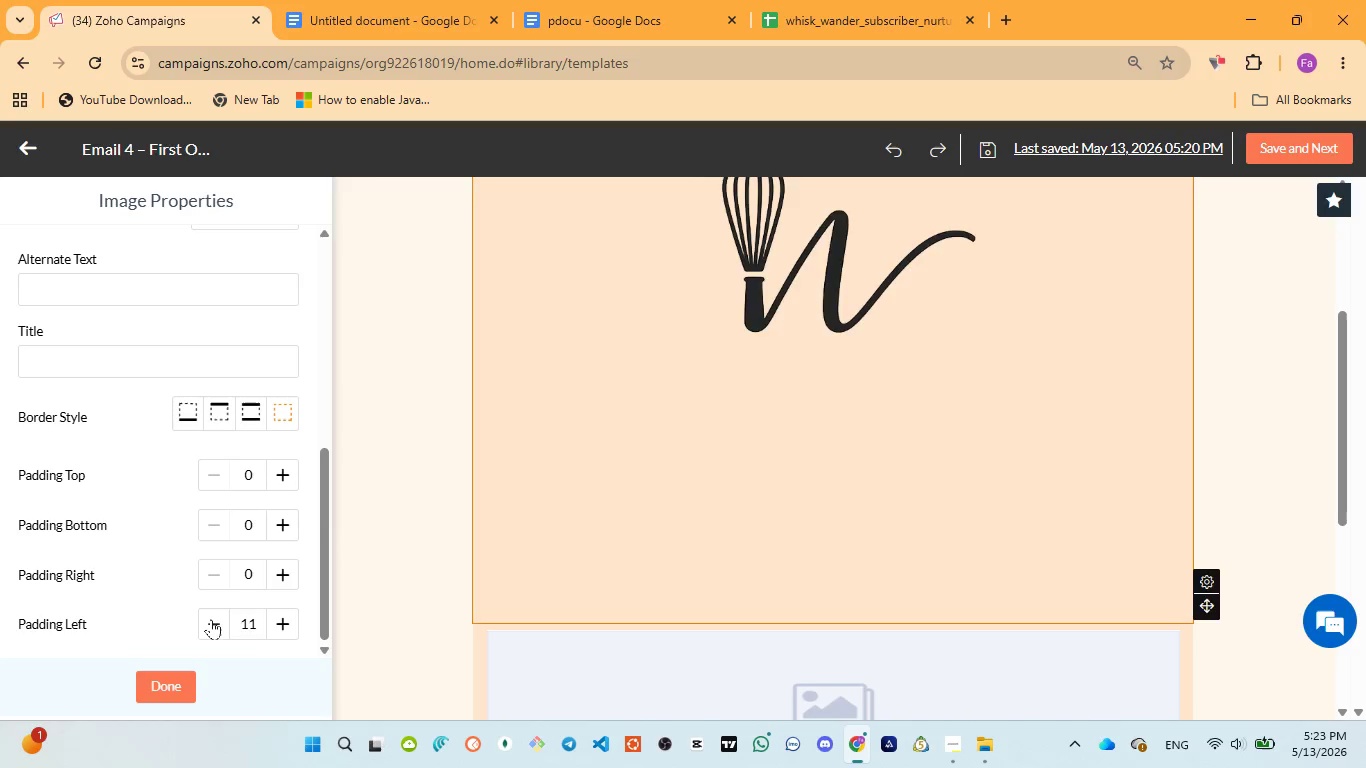 
triple_click([211, 619])
 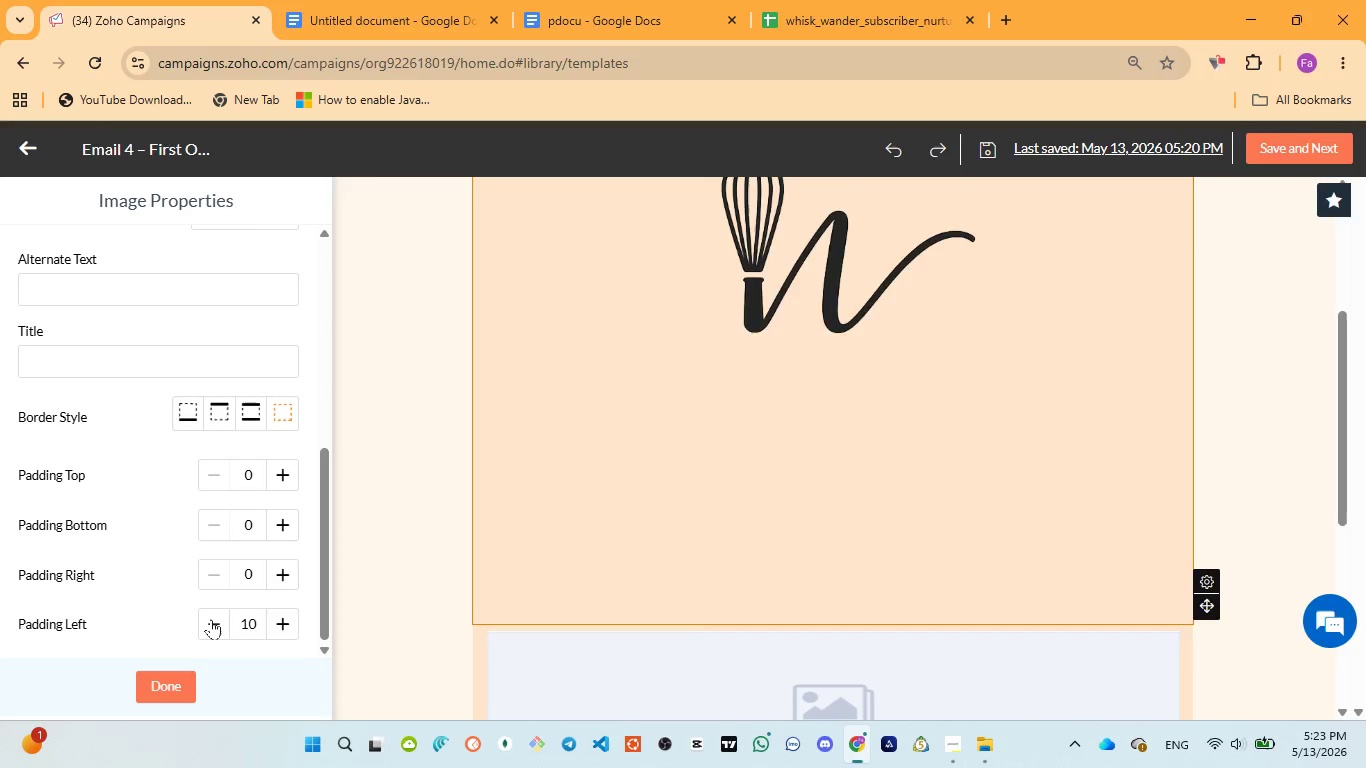 
triple_click([211, 619])
 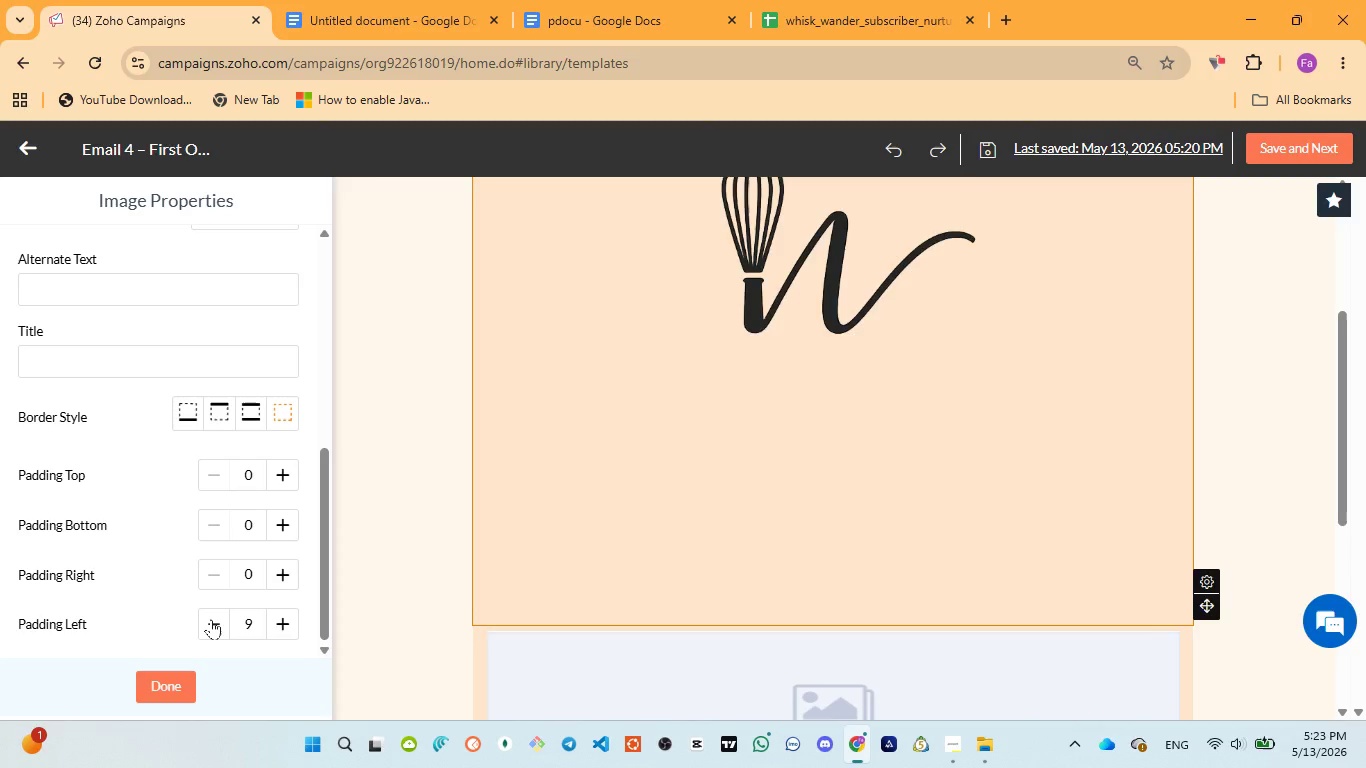 
triple_click([211, 619])
 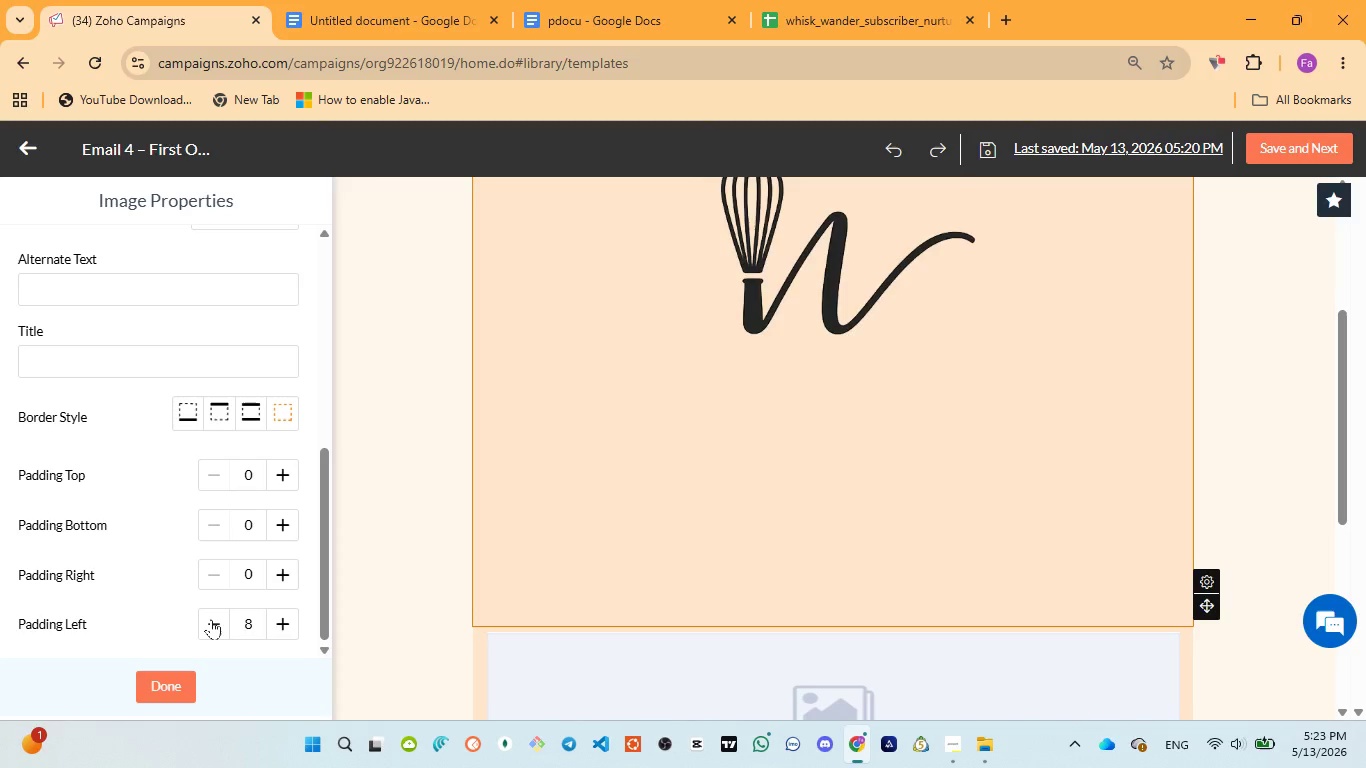 
triple_click([211, 619])
 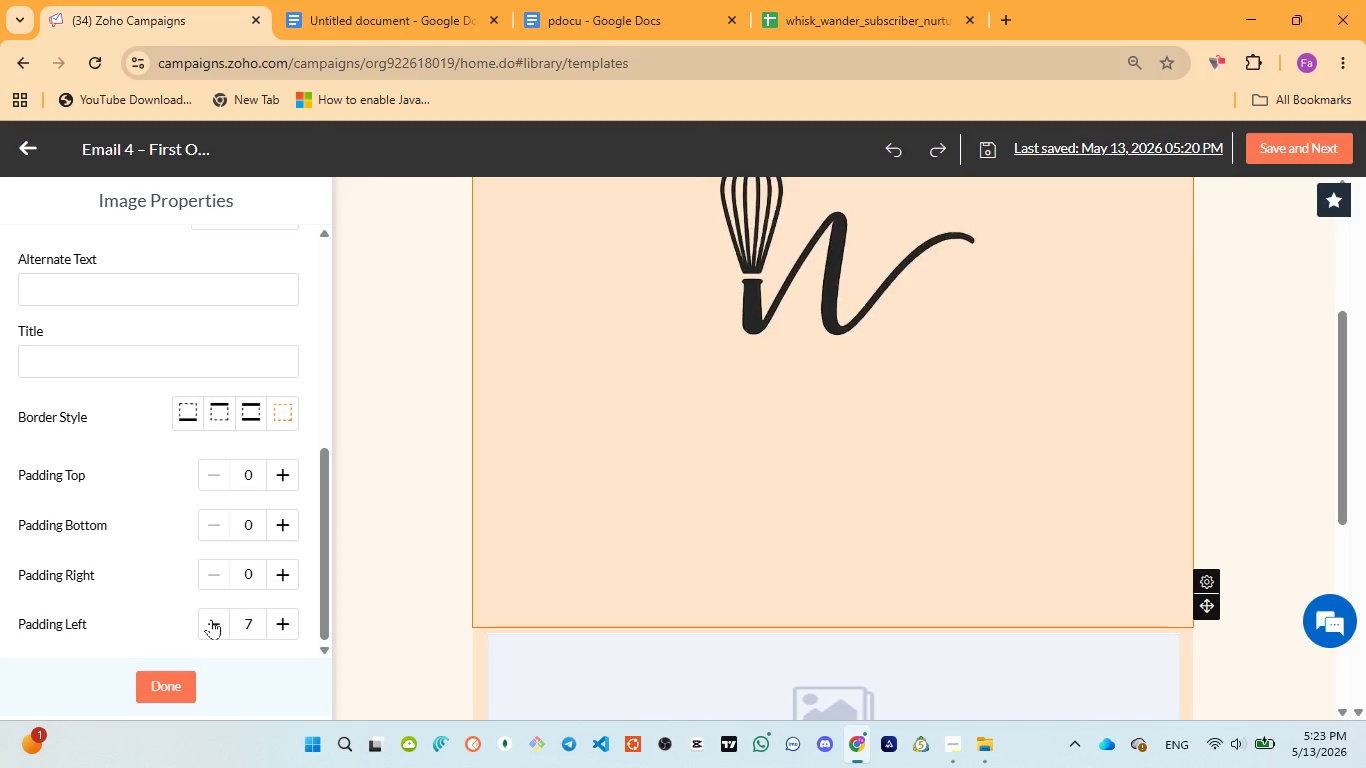 
triple_click([211, 619])
 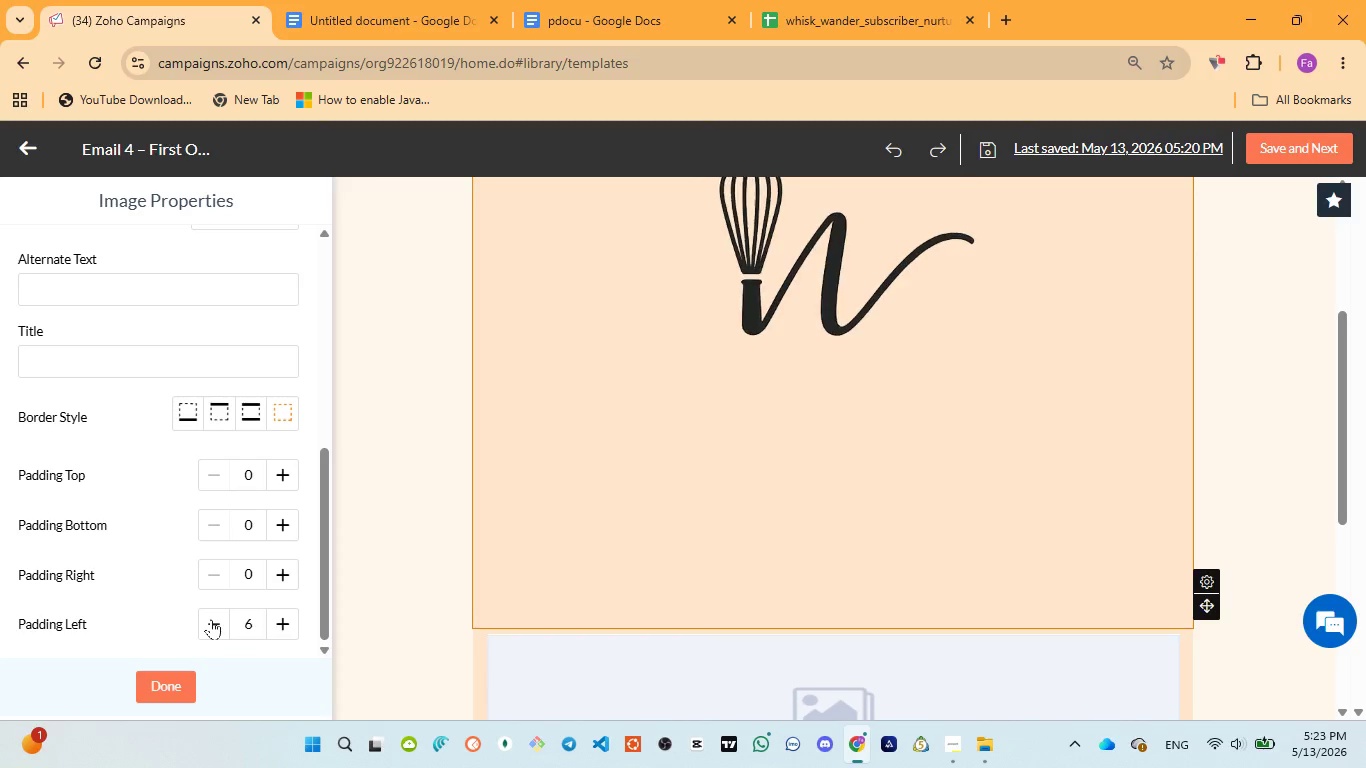 
triple_click([211, 619])
 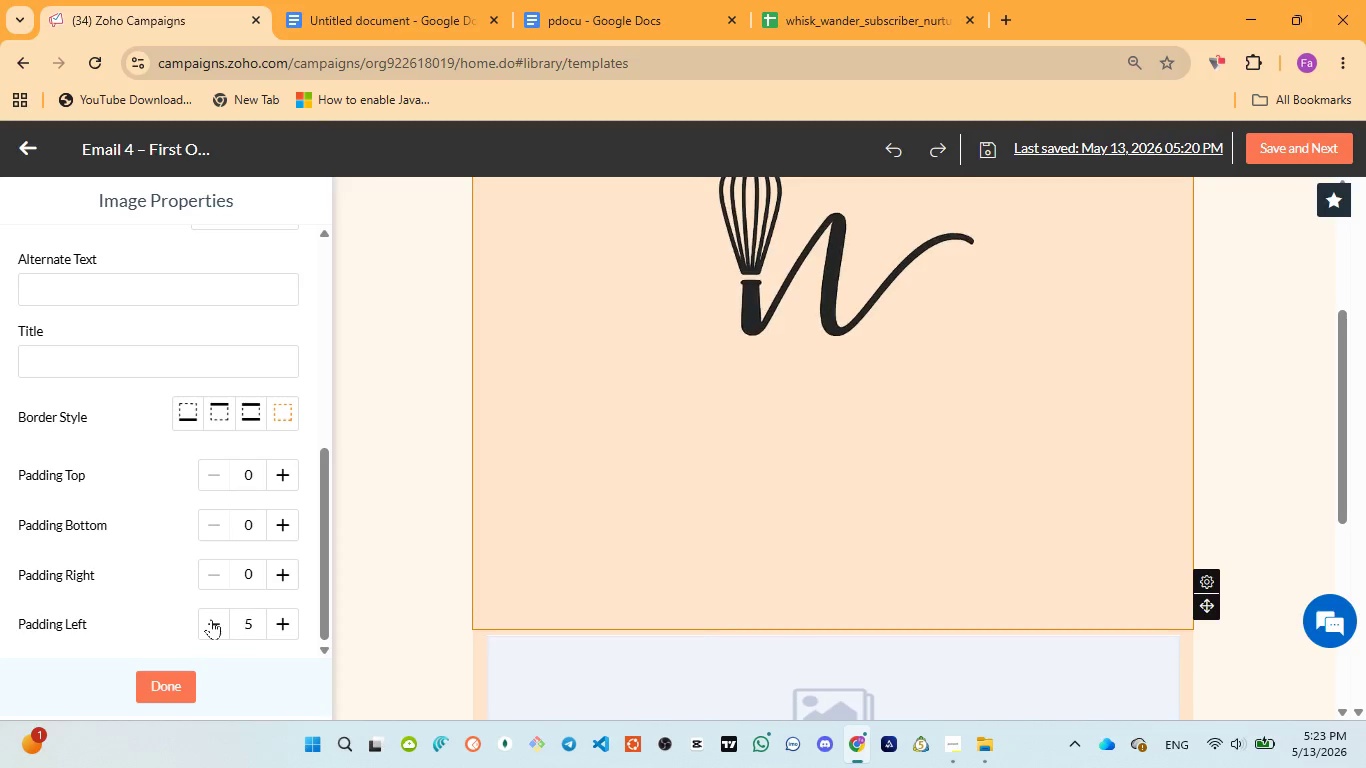 
triple_click([211, 619])
 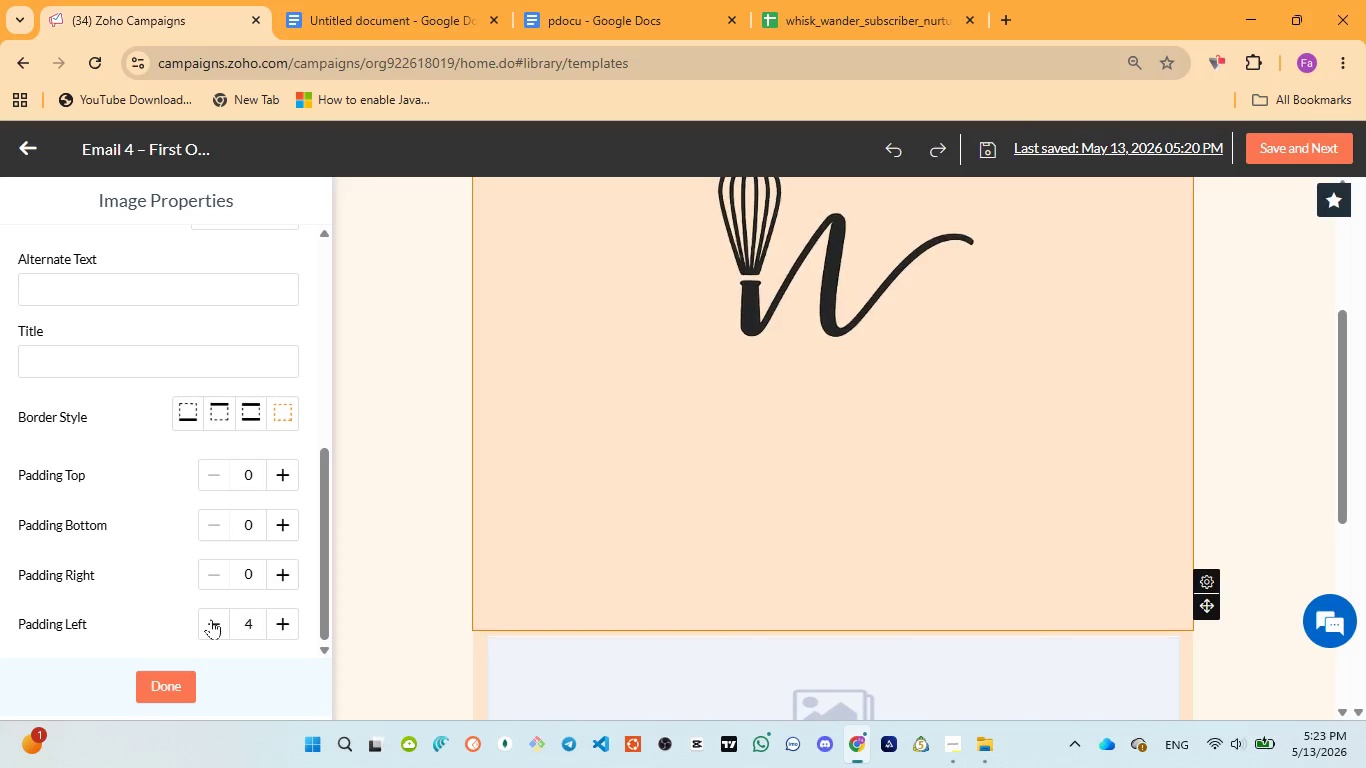 
triple_click([211, 619])
 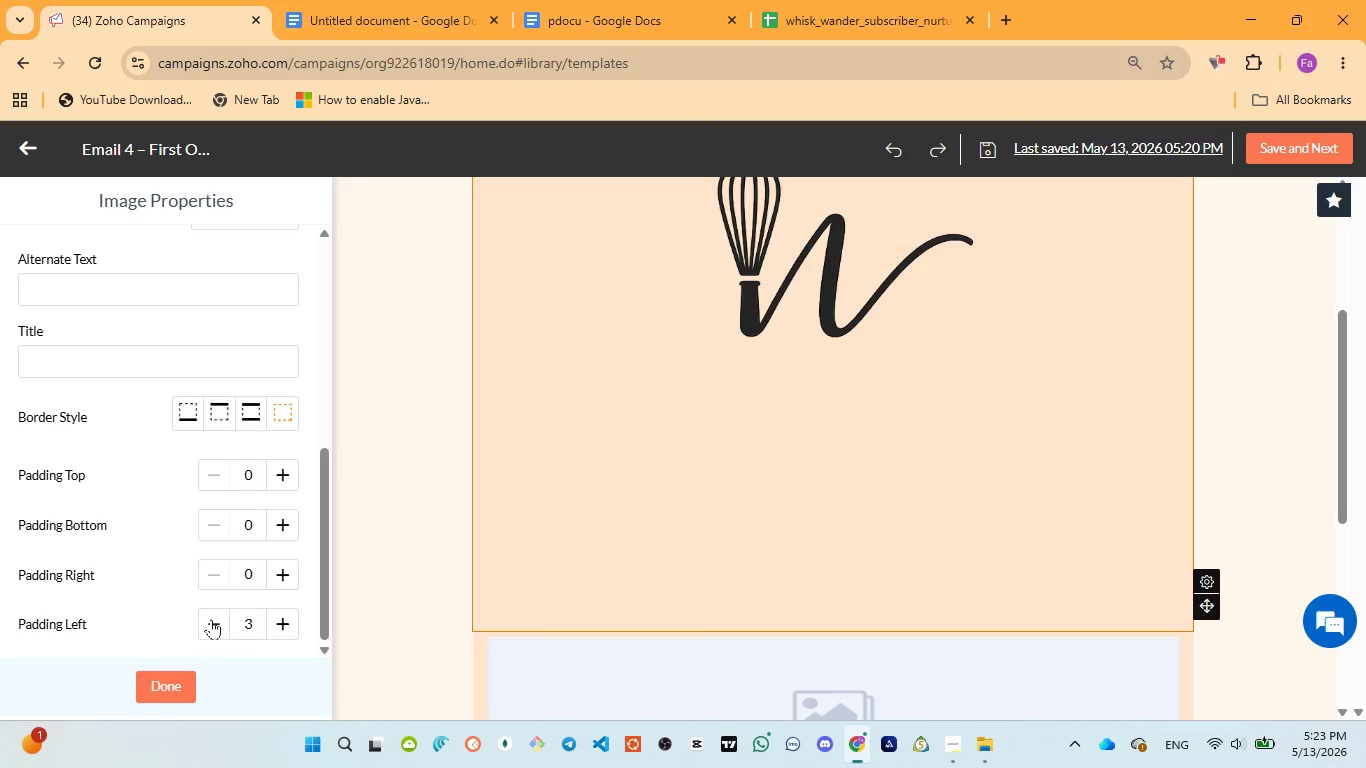 
triple_click([211, 619])
 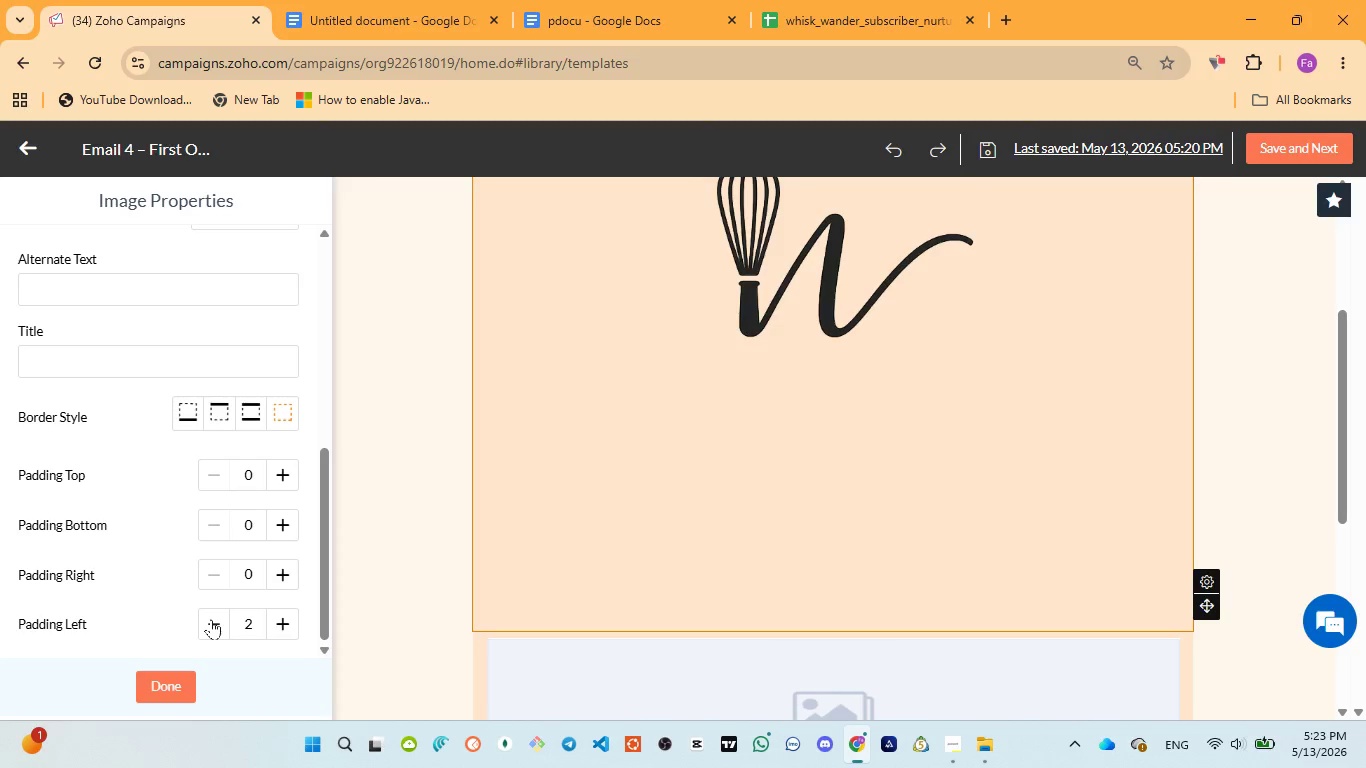 
triple_click([211, 619])
 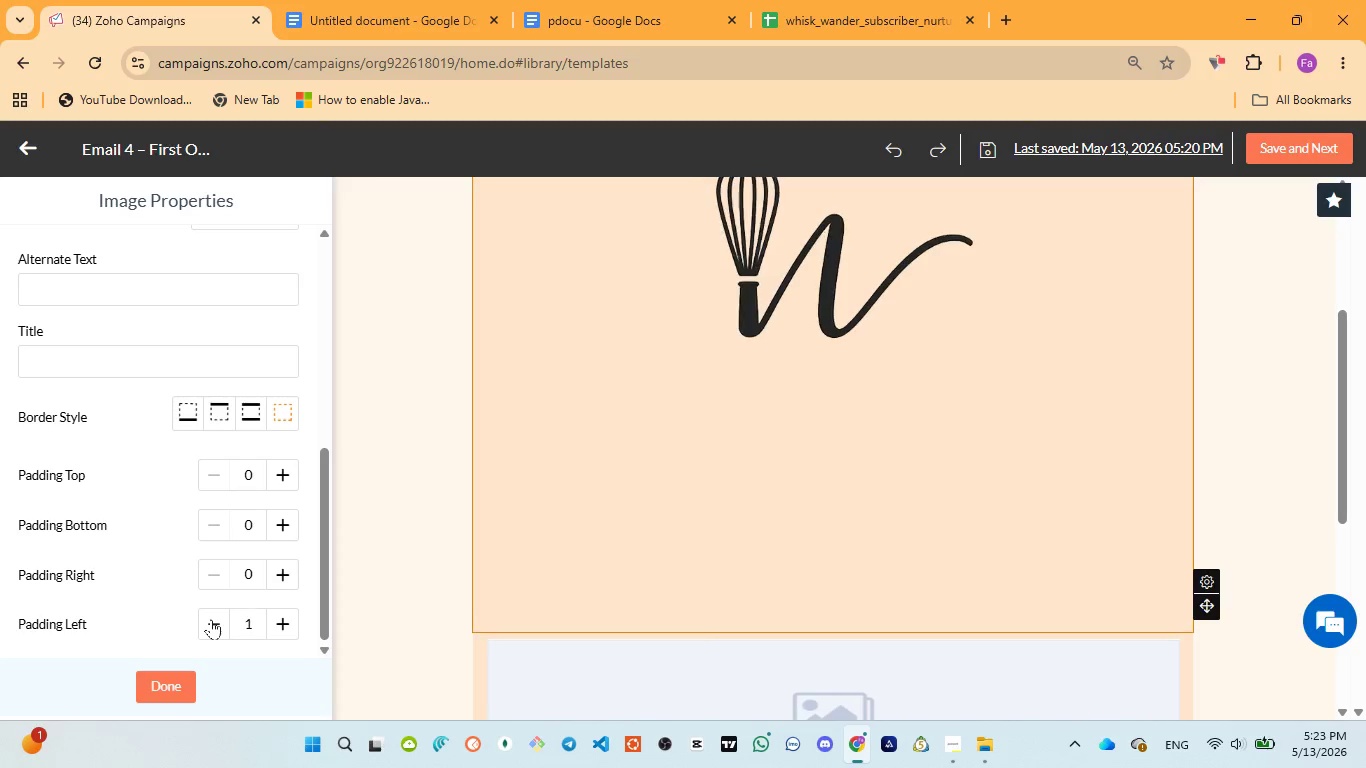 
triple_click([211, 619])
 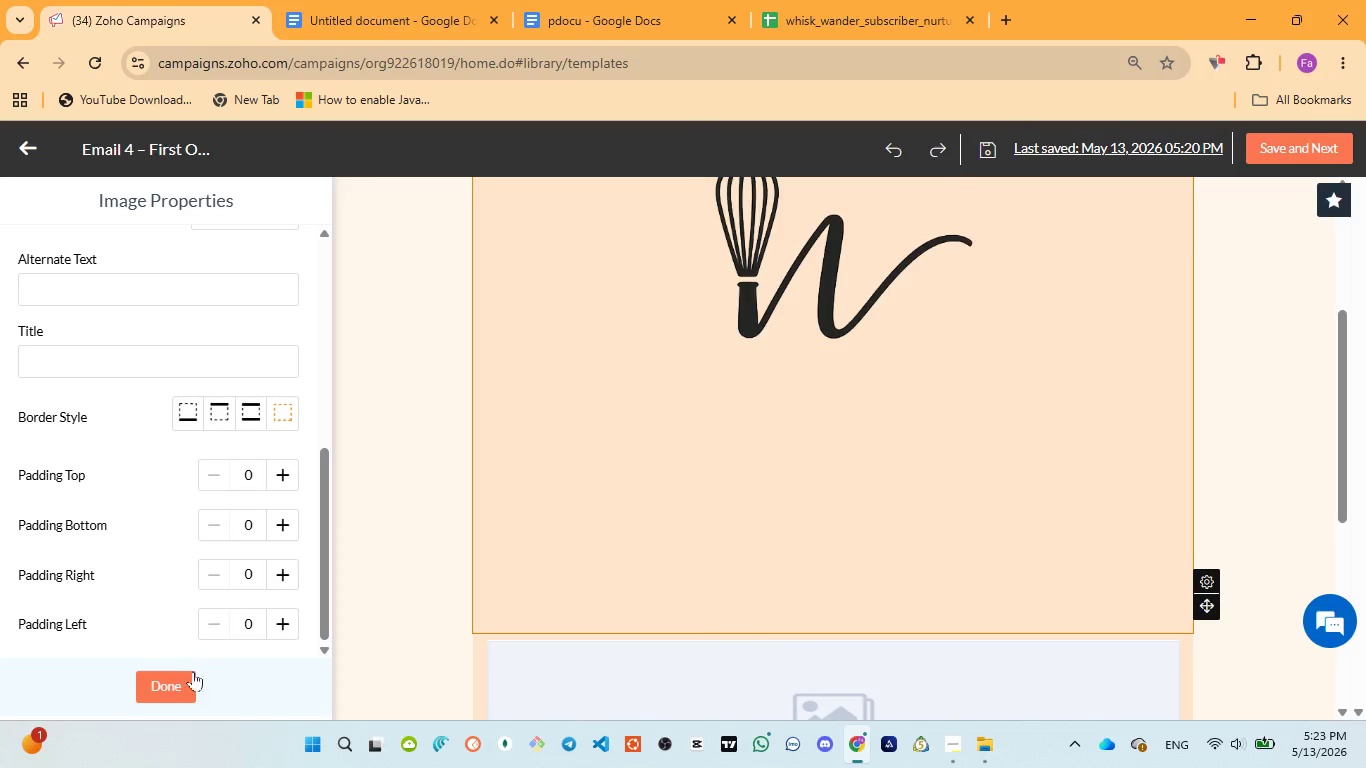 
left_click([190, 673])
 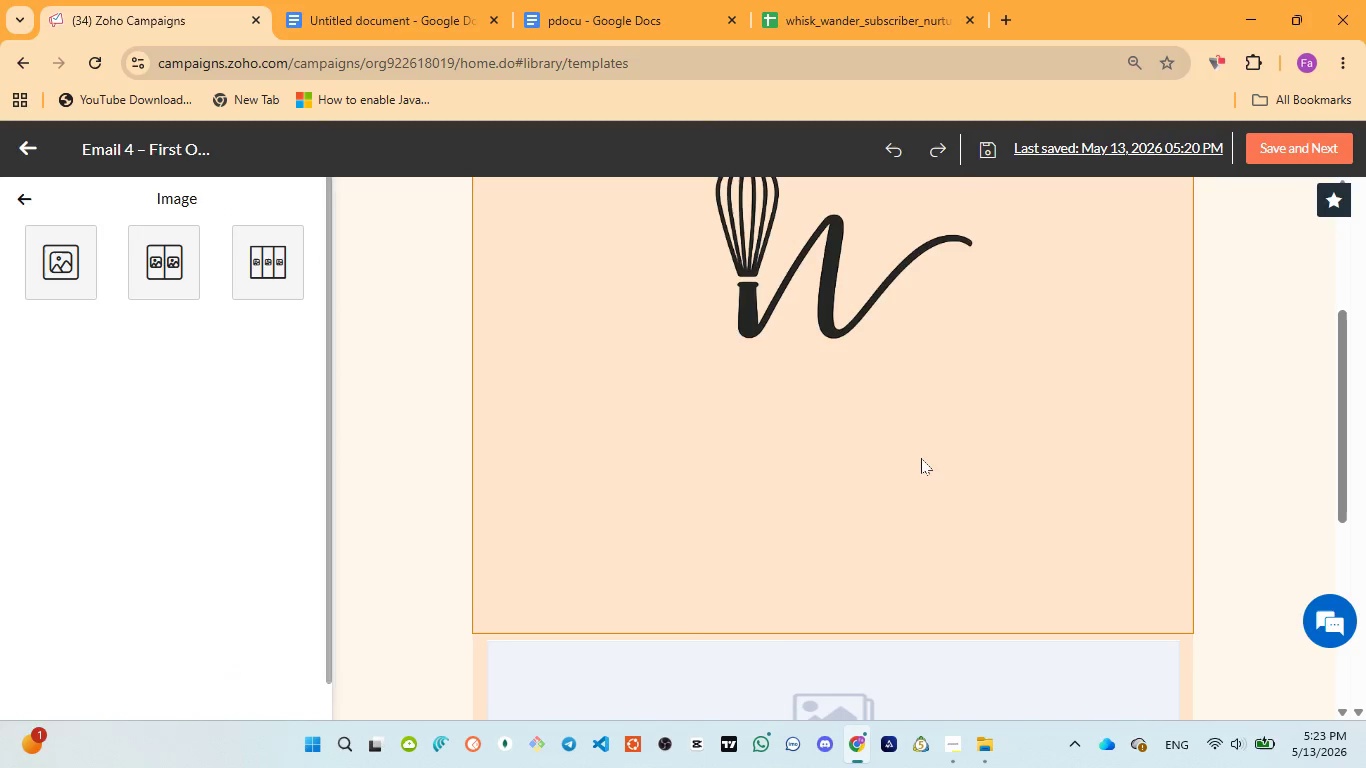 
scroll: coordinate [921, 458], scroll_direction: up, amount: 6.0
 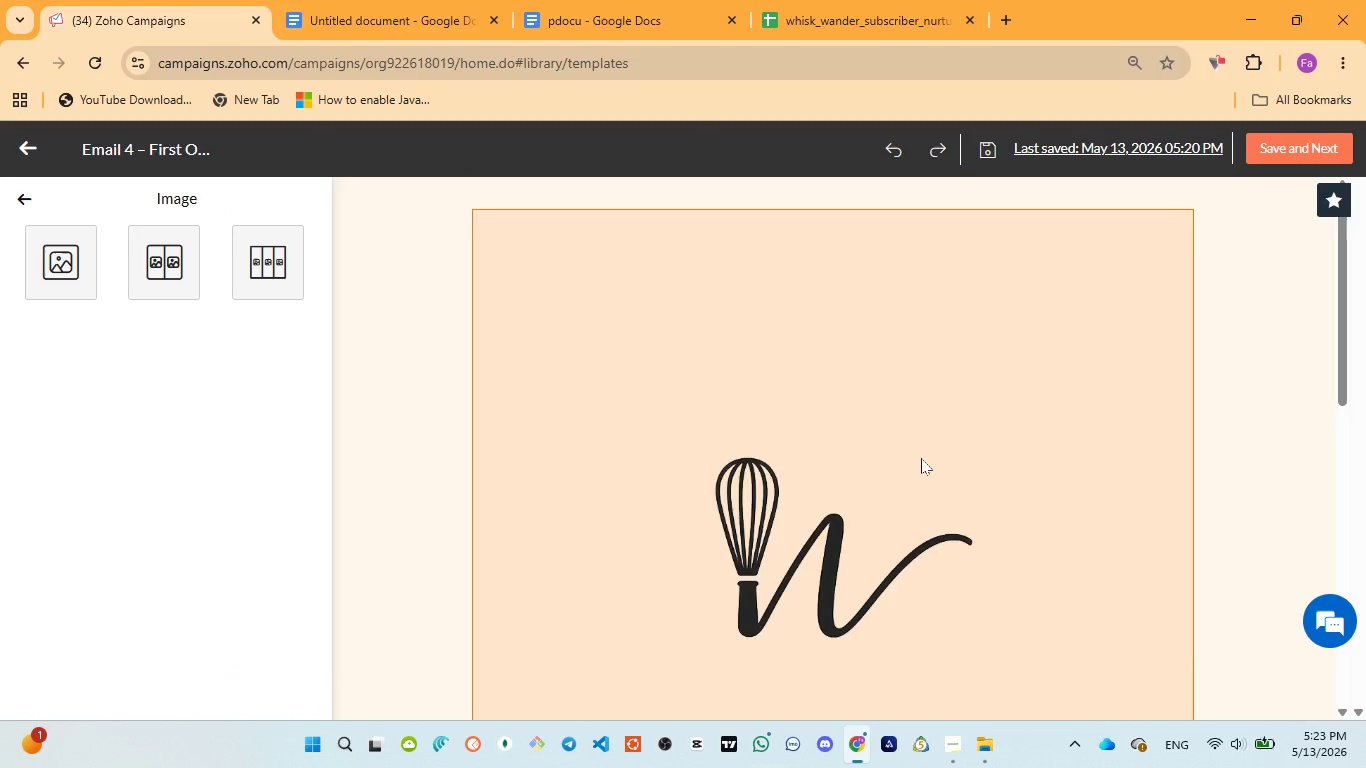 
left_click([881, 438])
 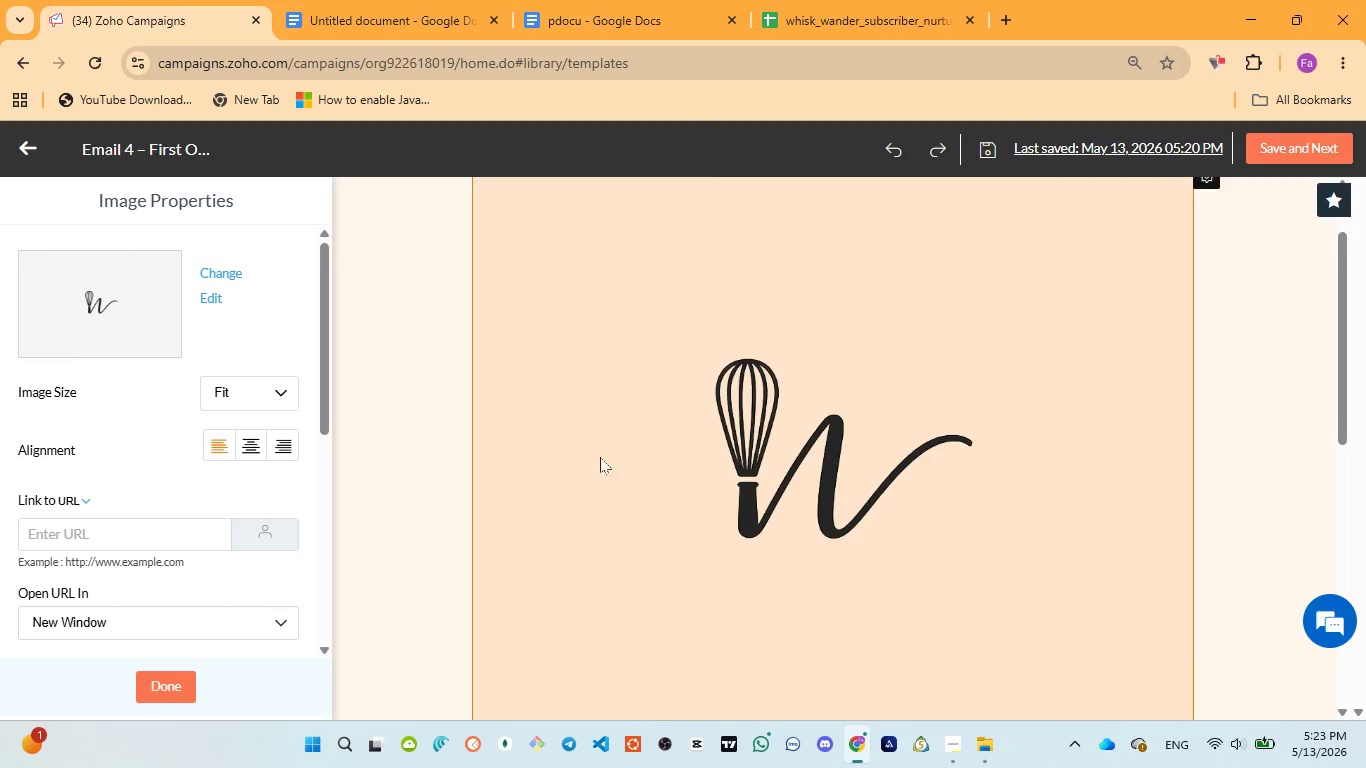 
scroll: coordinate [244, 606], scroll_direction: down, amount: 7.0
 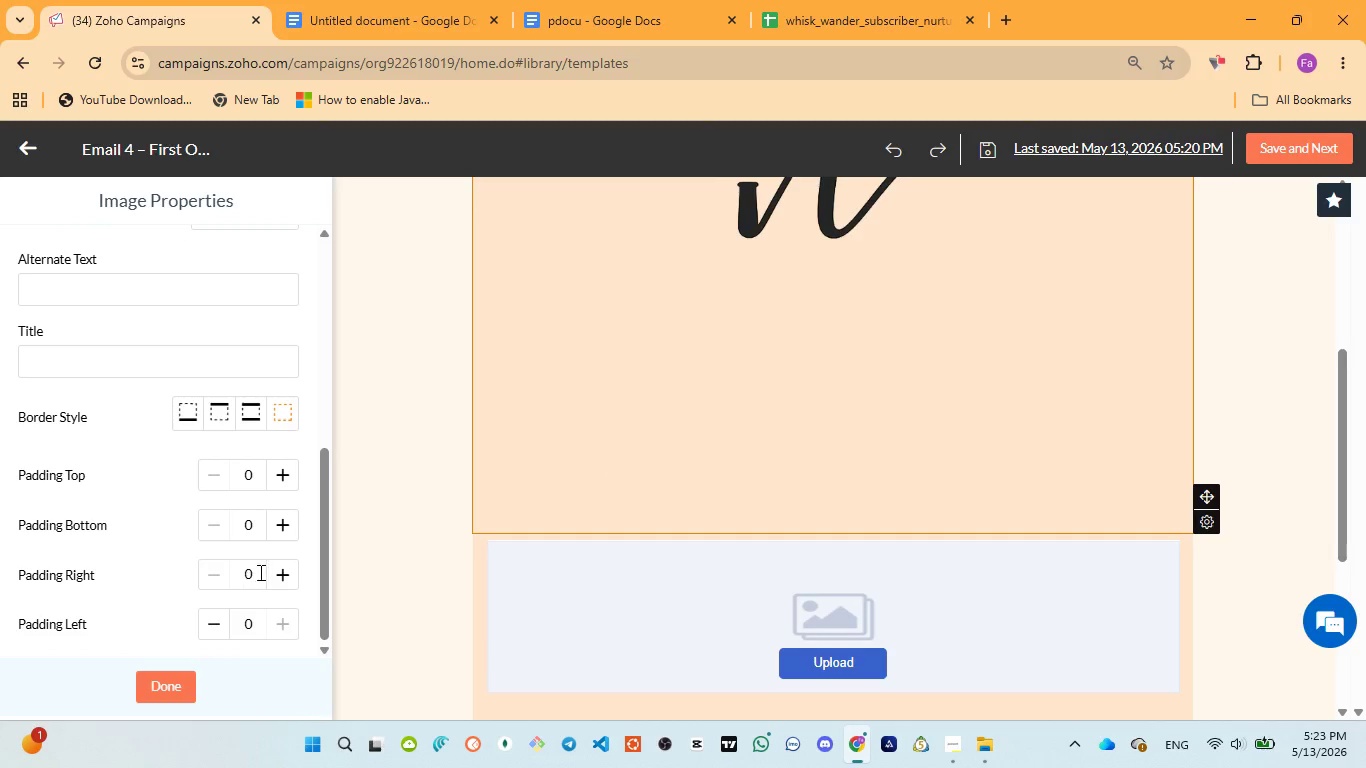 
left_click([259, 572])
 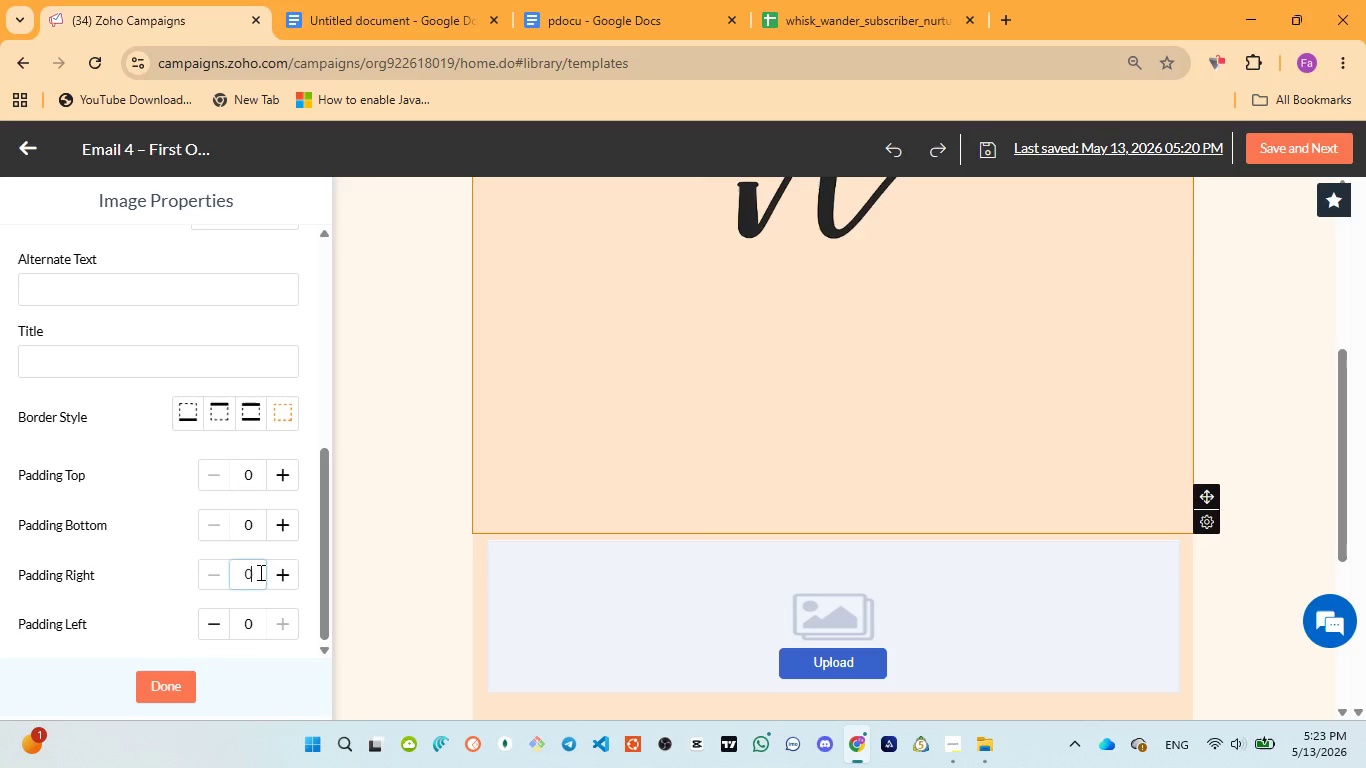 
key(Backspace)
type(200)
 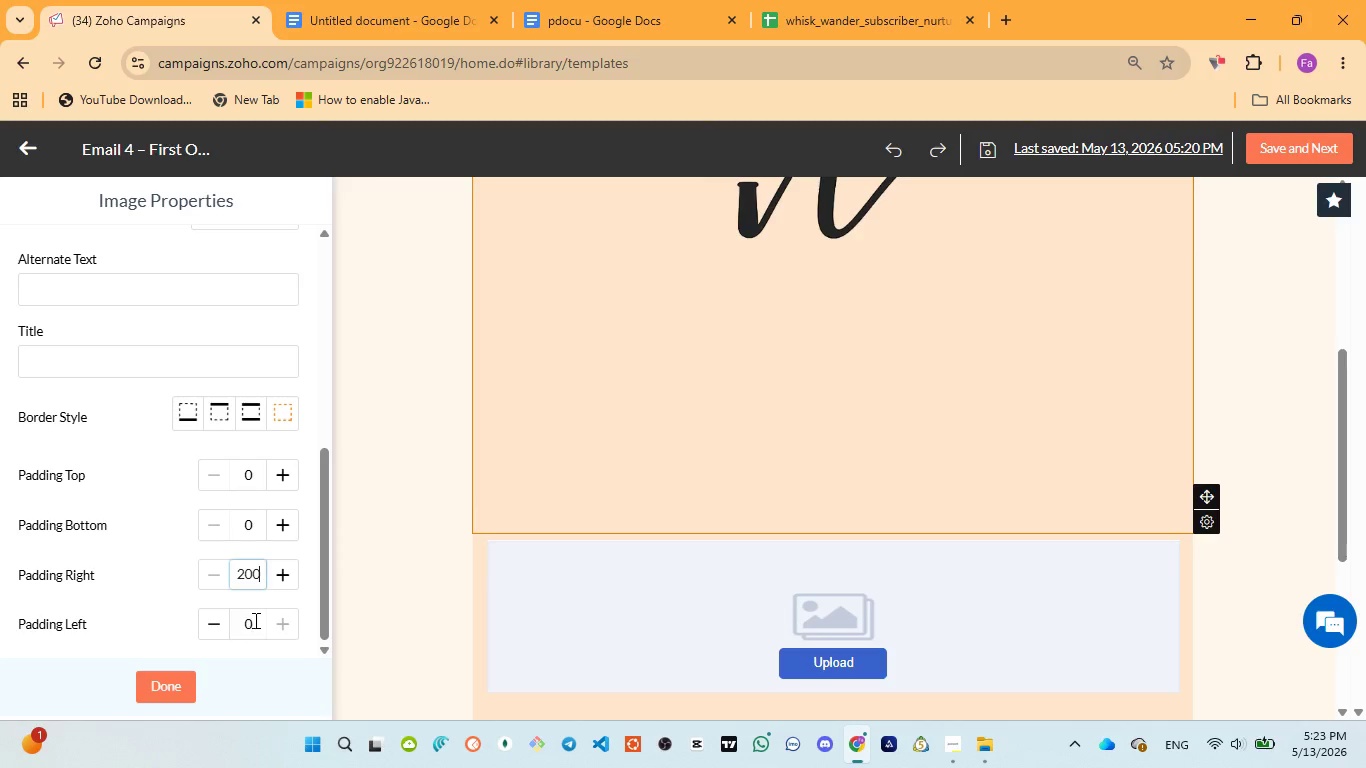 
left_click([259, 620])
 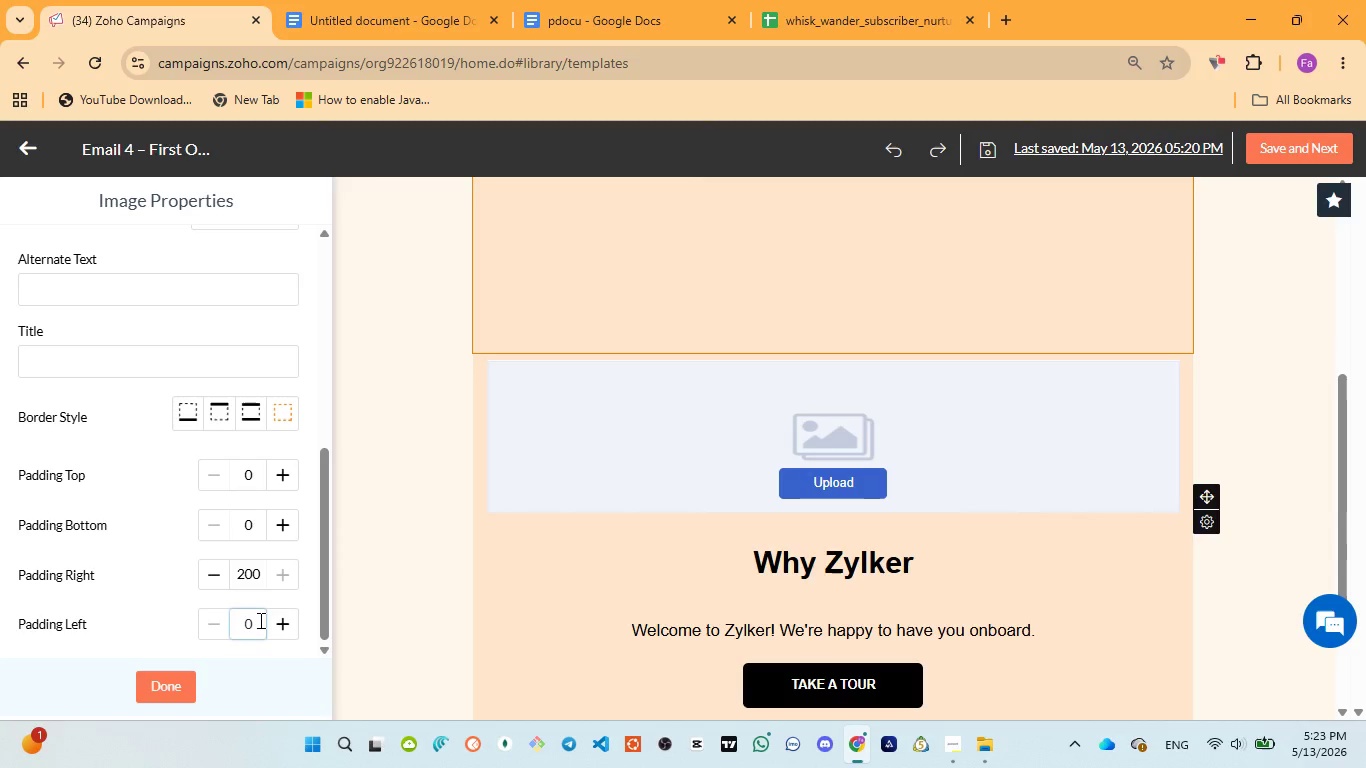 
key(Backspace)
type(200)
 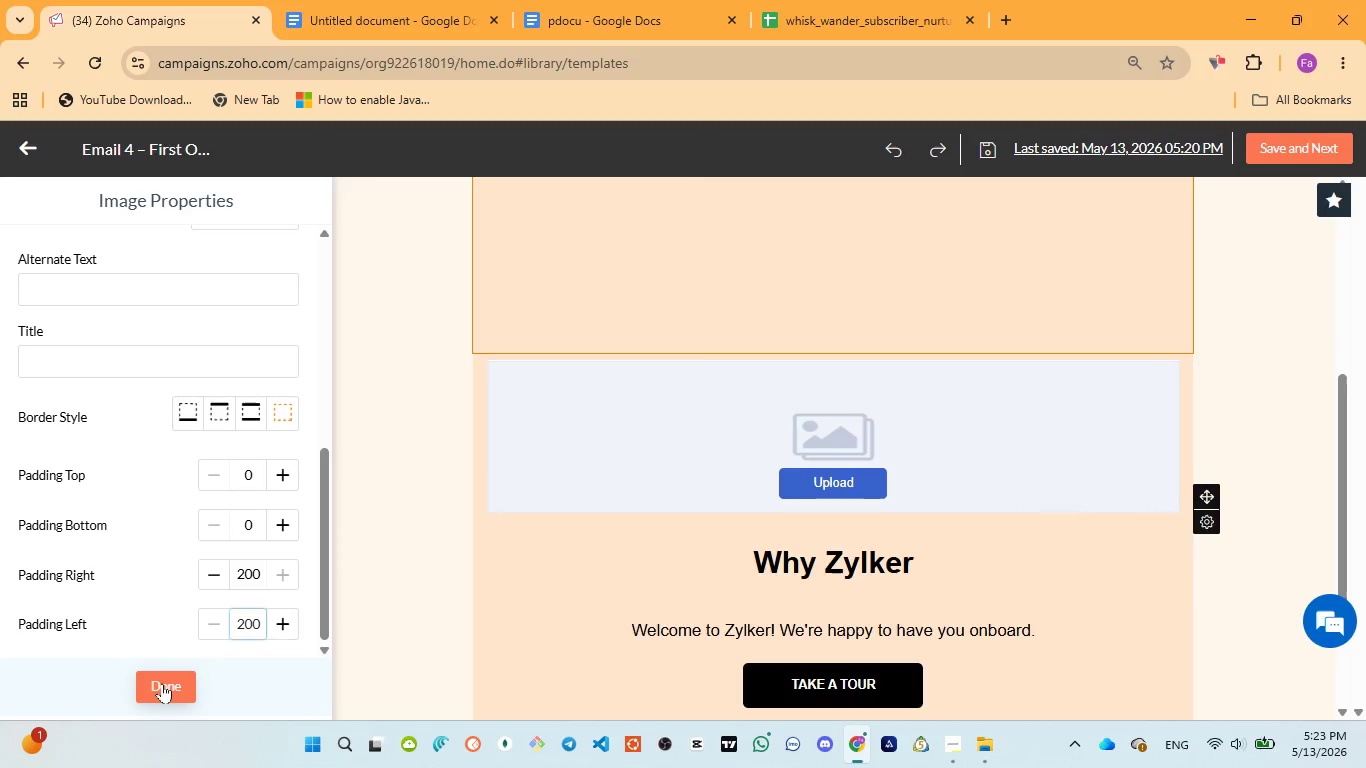 
left_click([162, 684])
 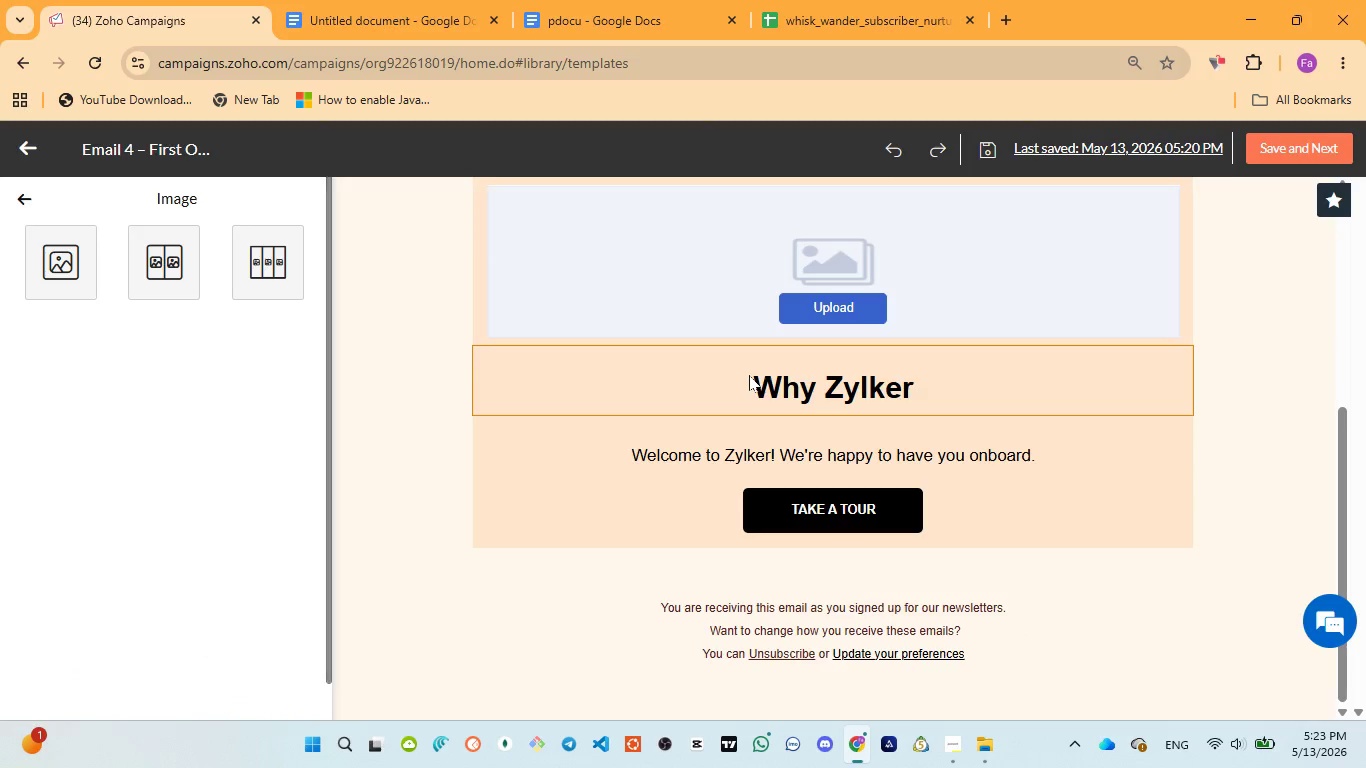 
left_click([795, 371])
 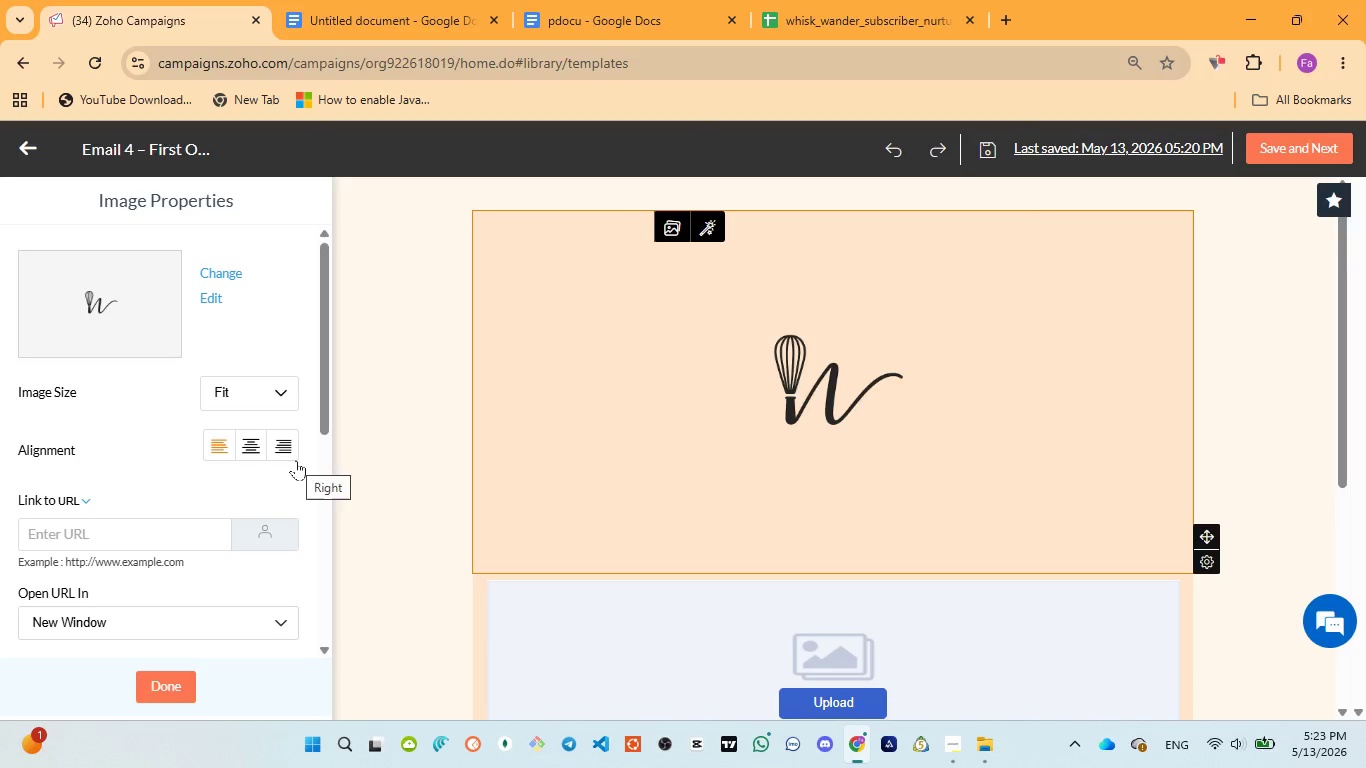 
scroll: coordinate [749, 375], scroll_direction: up, amount: 11.0
 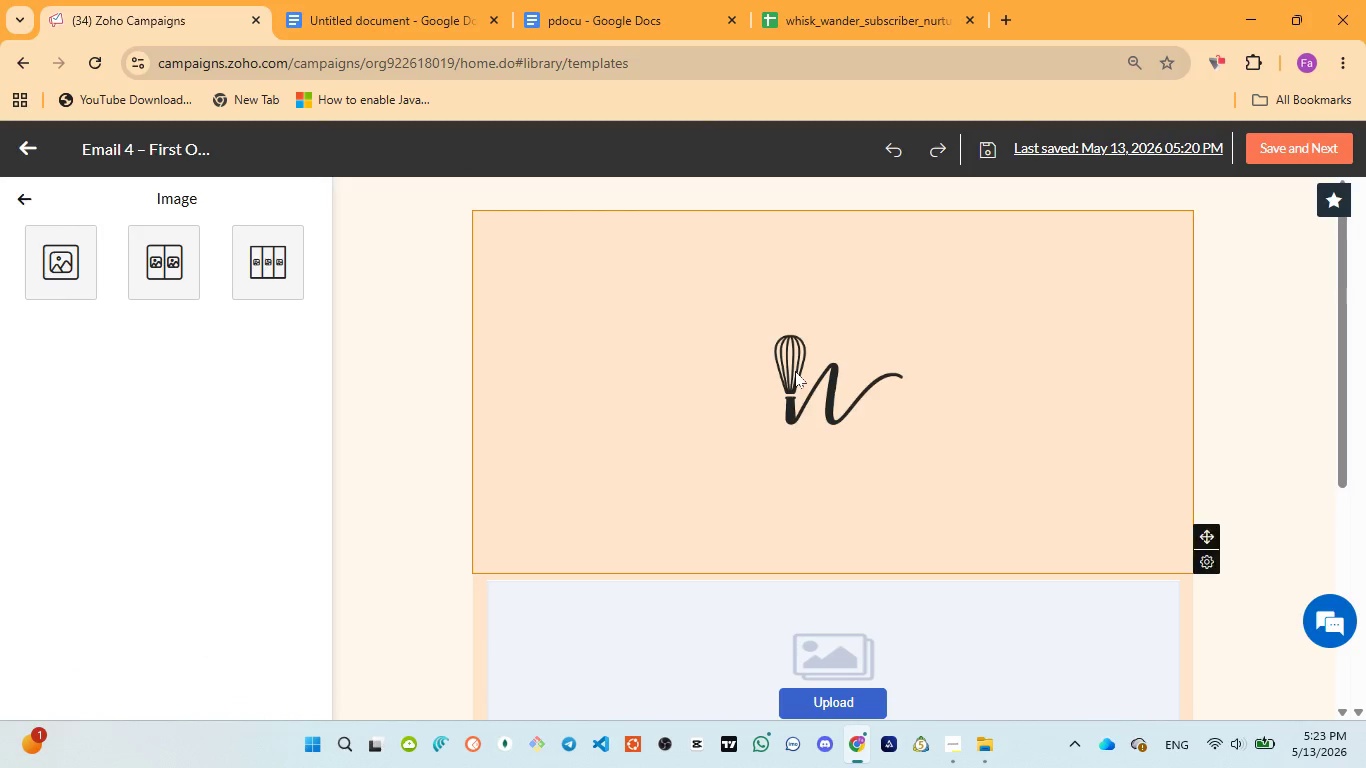 
scroll: coordinate [283, 497], scroll_direction: down, amount: 4.0
 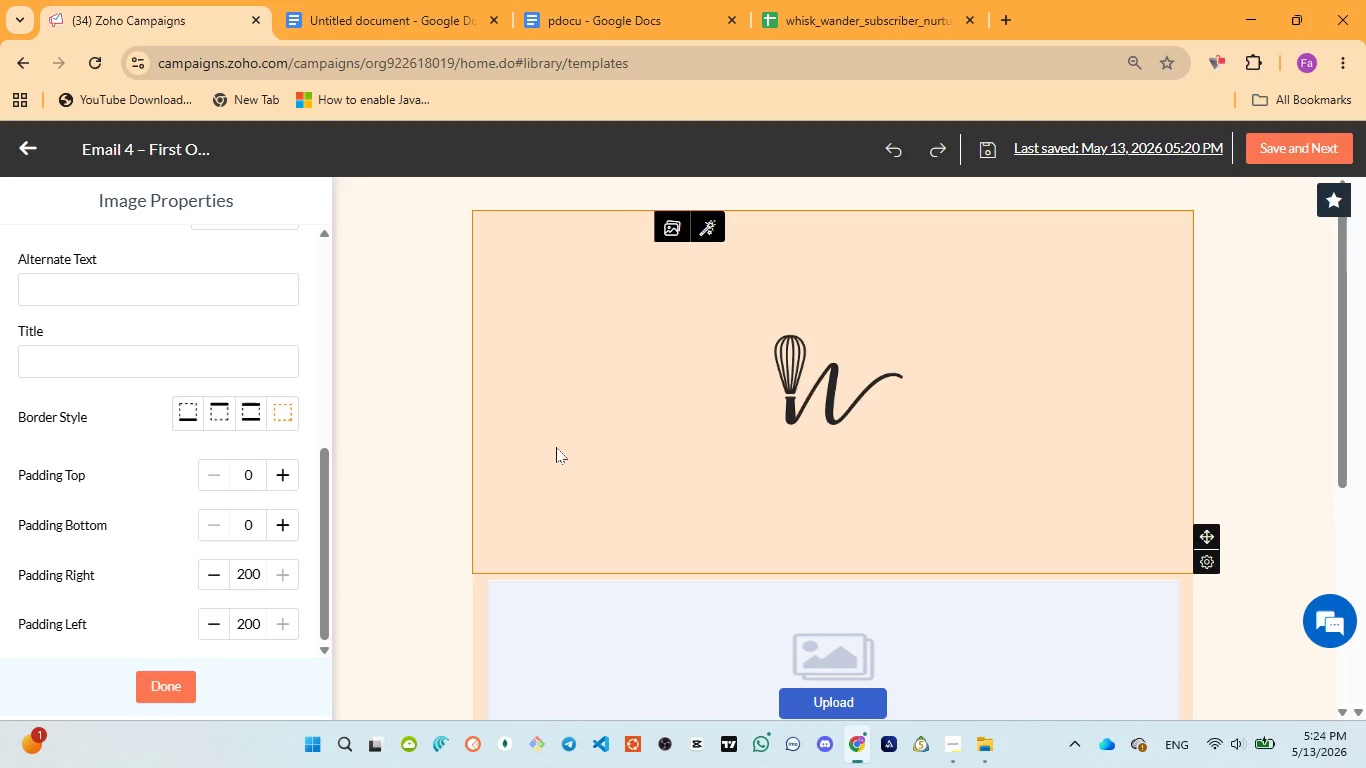 
wait(69.56)
 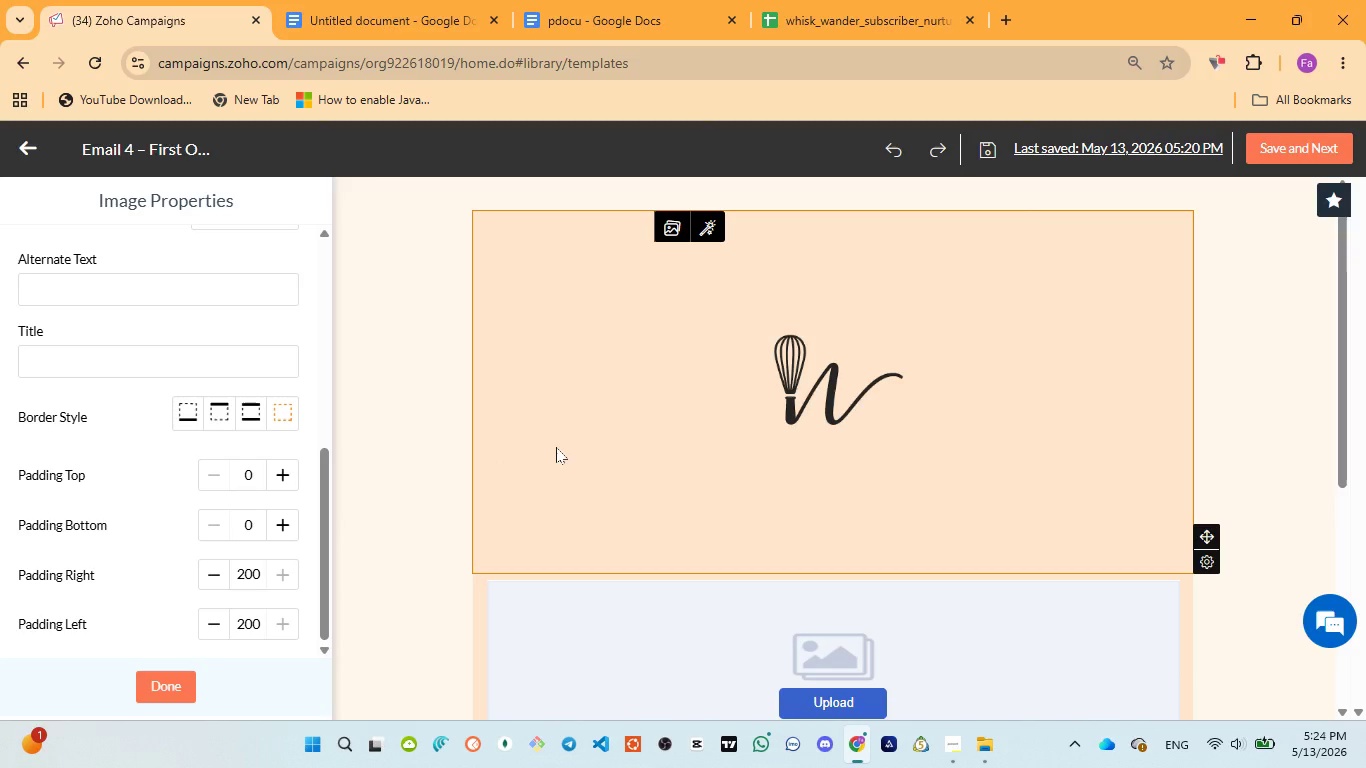 
left_click([782, 428])
 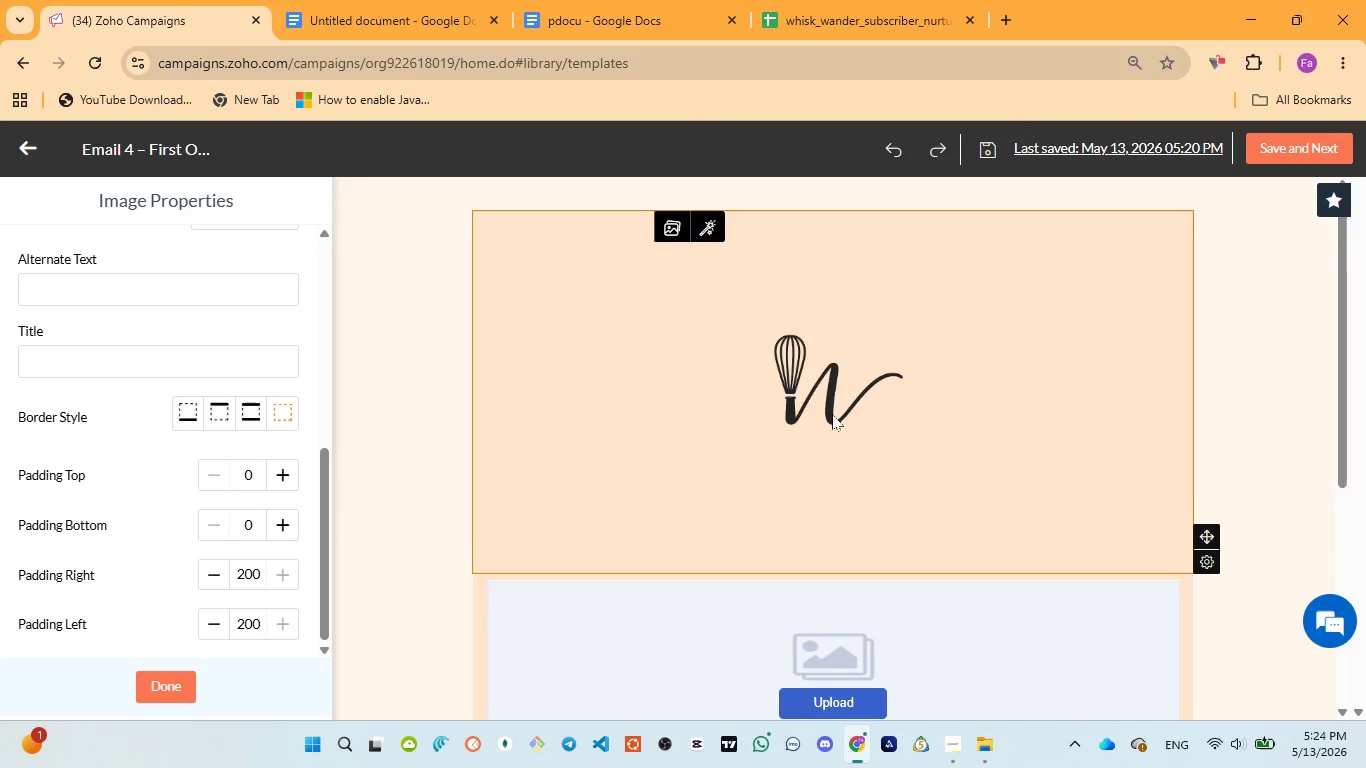 
scroll: coordinate [221, 442], scroll_direction: down, amount: 9.0
 